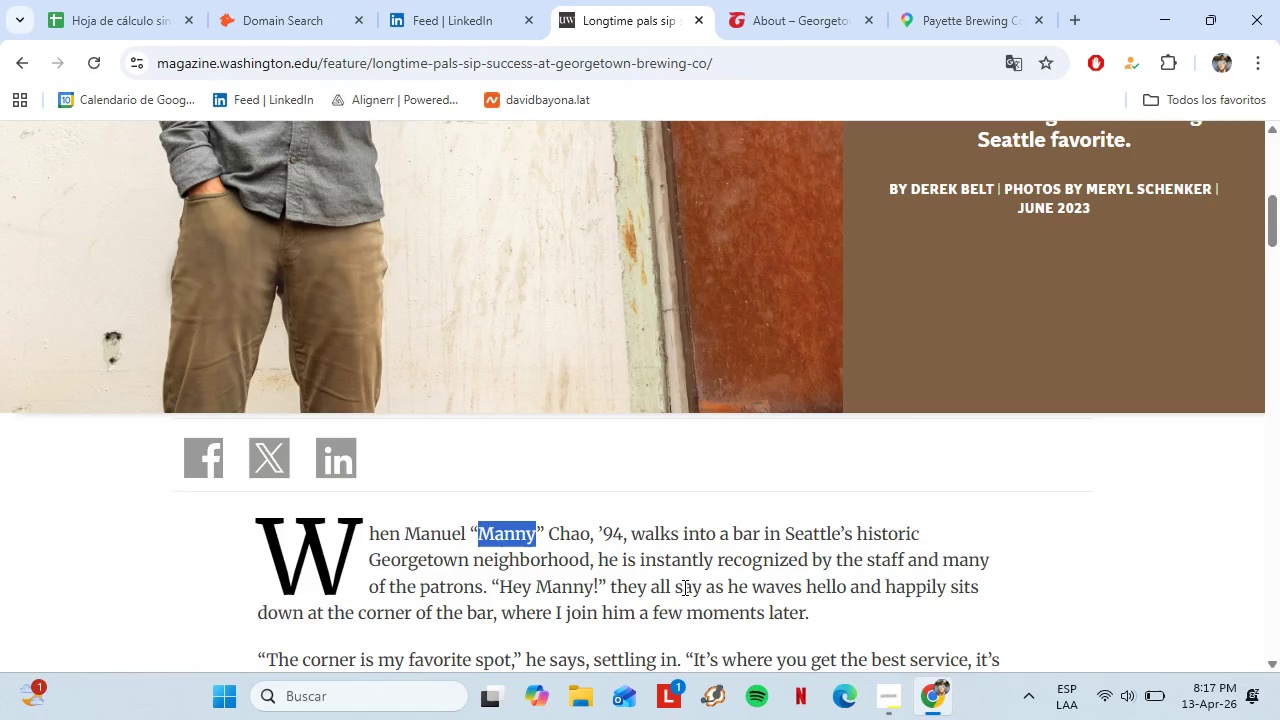 
left_click_drag(start_coordinate=[1096, 281], to_coordinate=[1228, 273])
 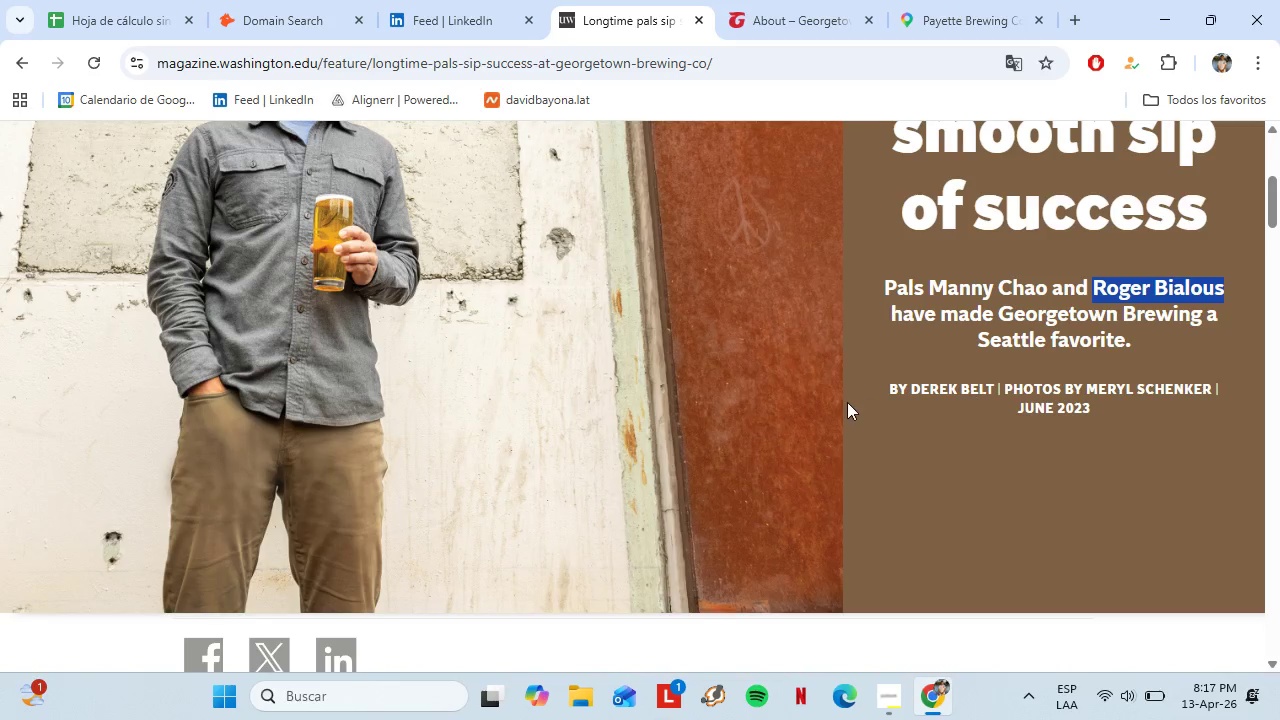 
scroll: coordinate [685, 579], scroll_direction: up, amount: 2.0
 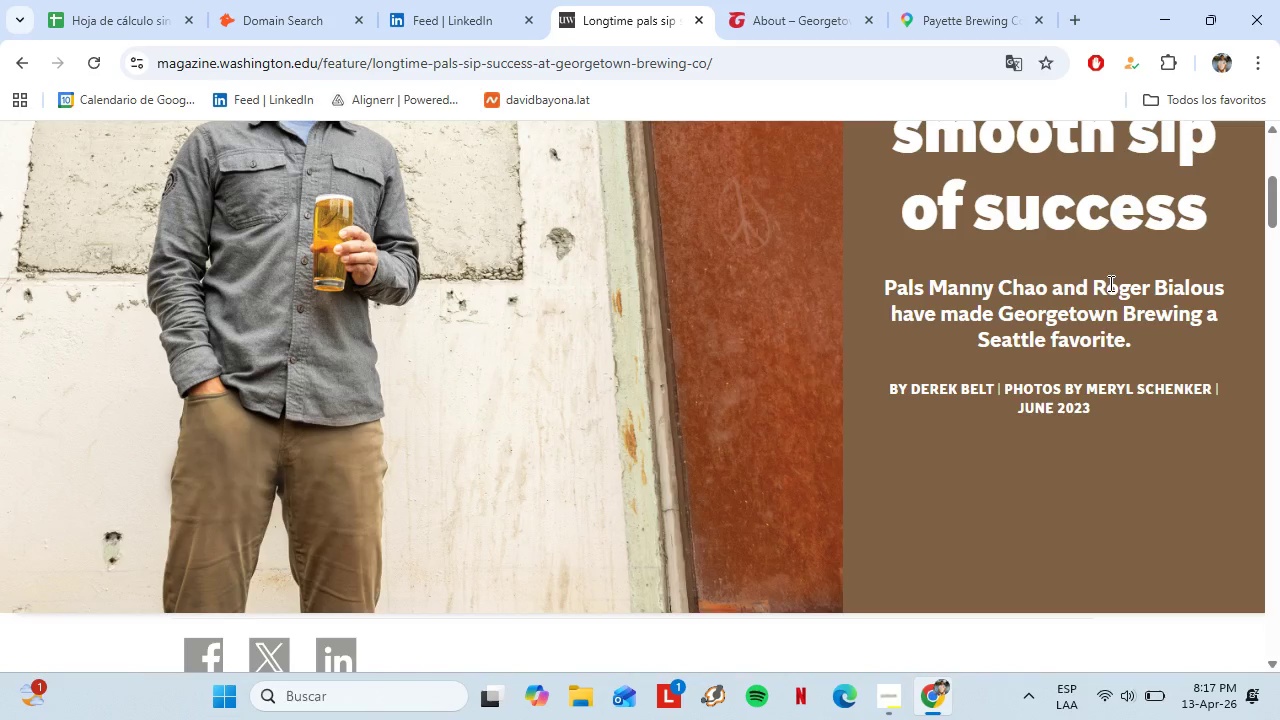 
left_click([14, 55])
 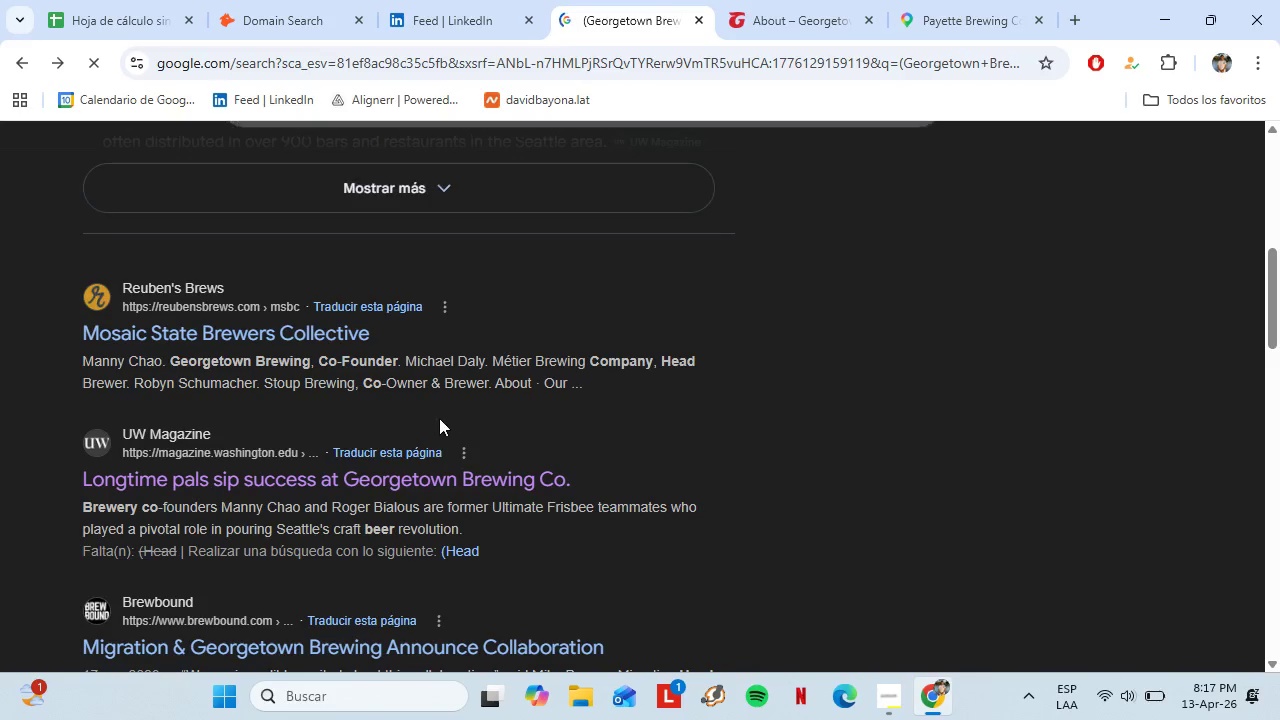 
scroll: coordinate [428, 426], scroll_direction: up, amount: 9.0
 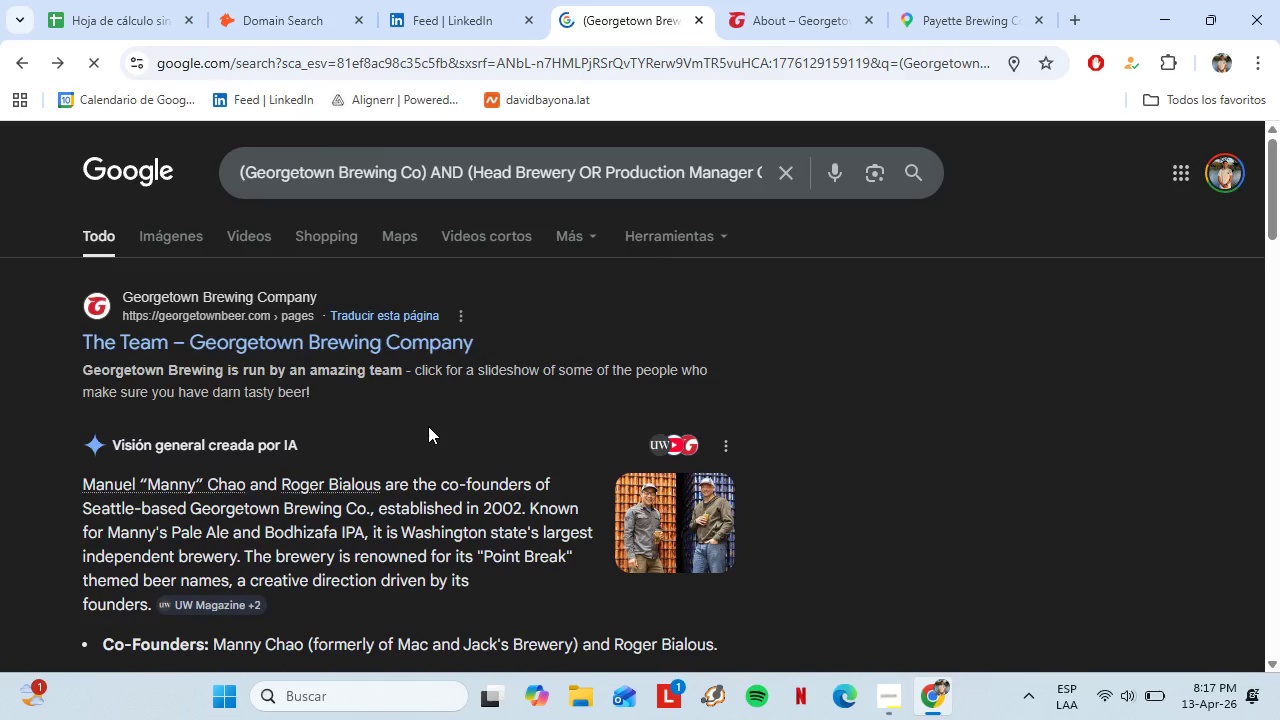 
scroll: coordinate [428, 426], scroll_direction: down, amount: 1.0
 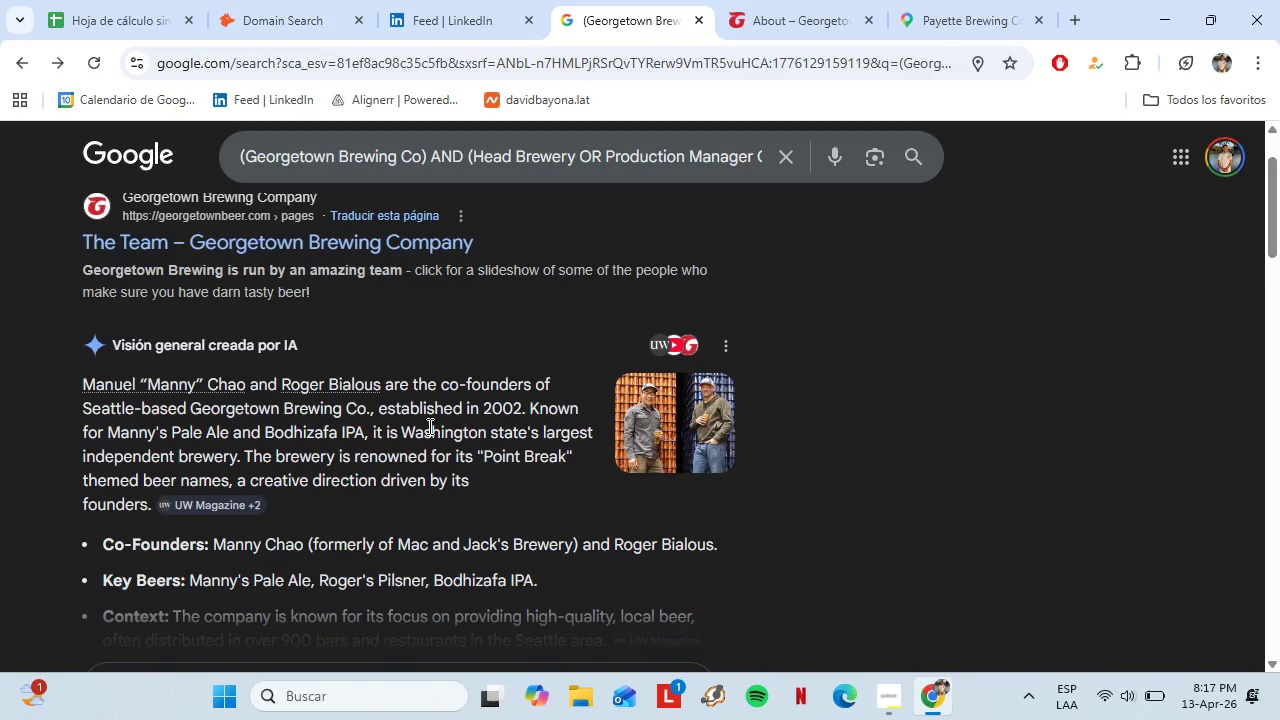 
left_click([284, 353])
 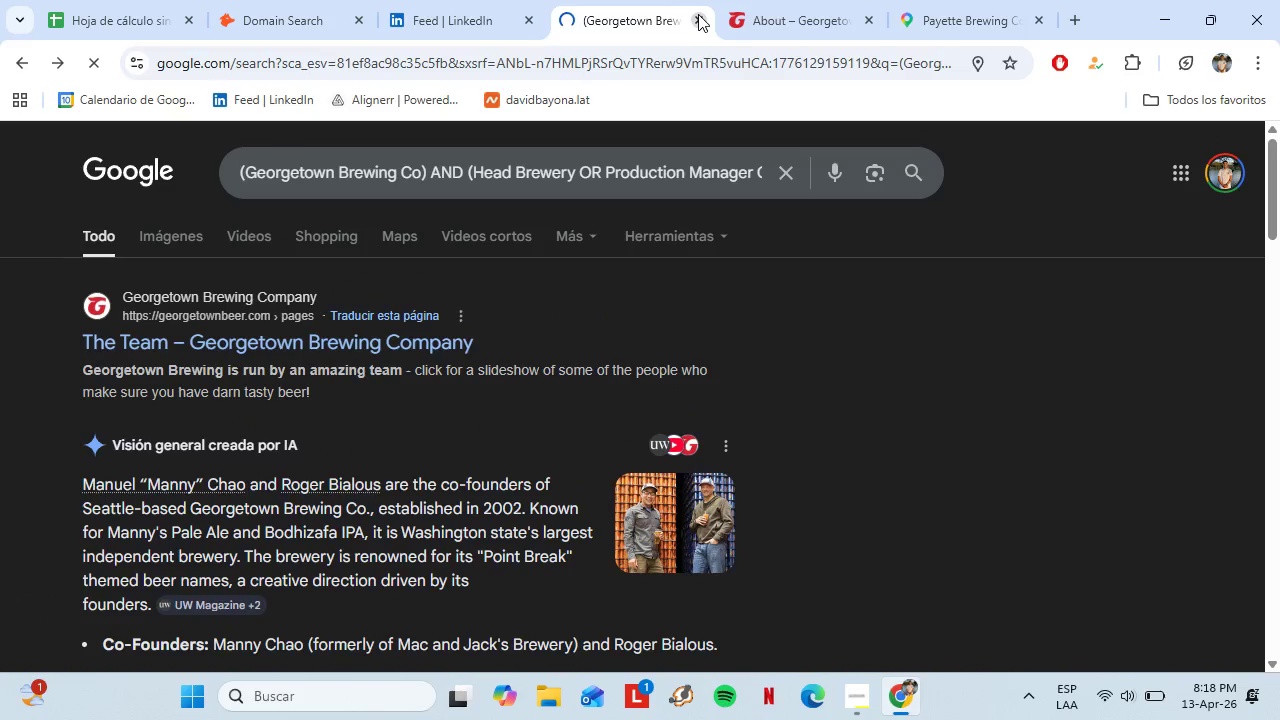 
scroll: coordinate [428, 426], scroll_direction: up, amount: 2.0
 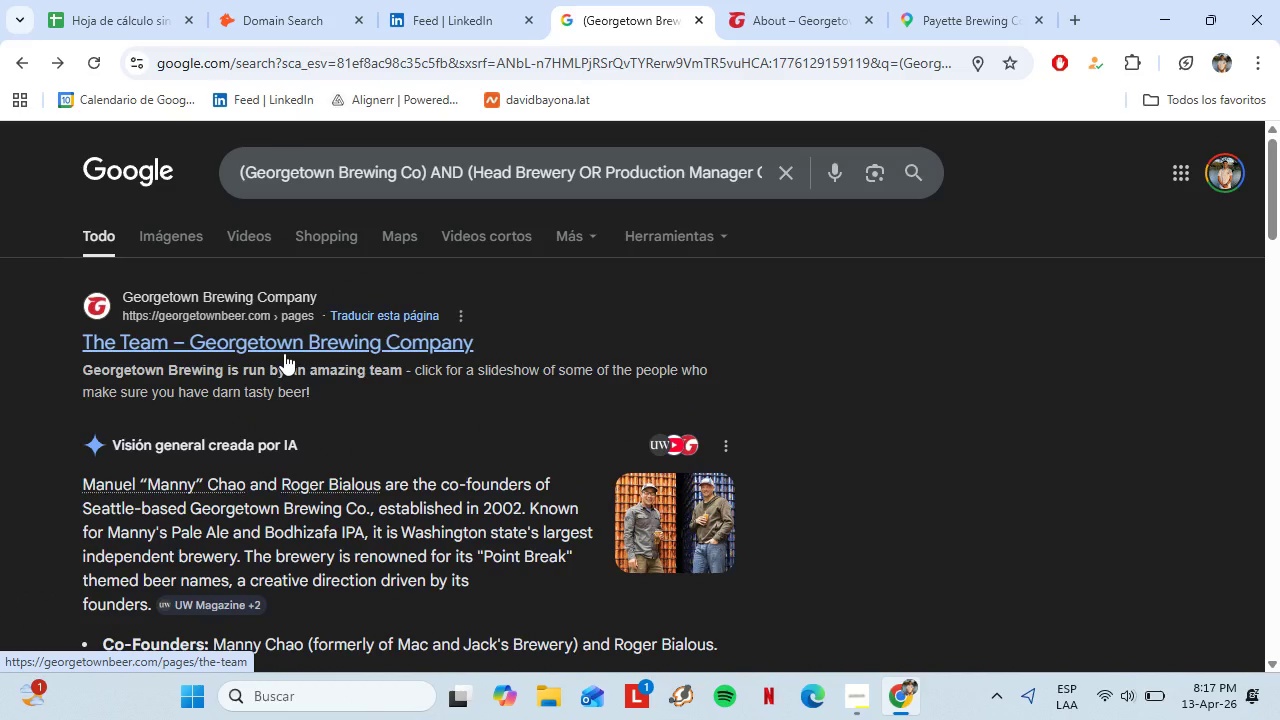 
left_click([18, 63])
 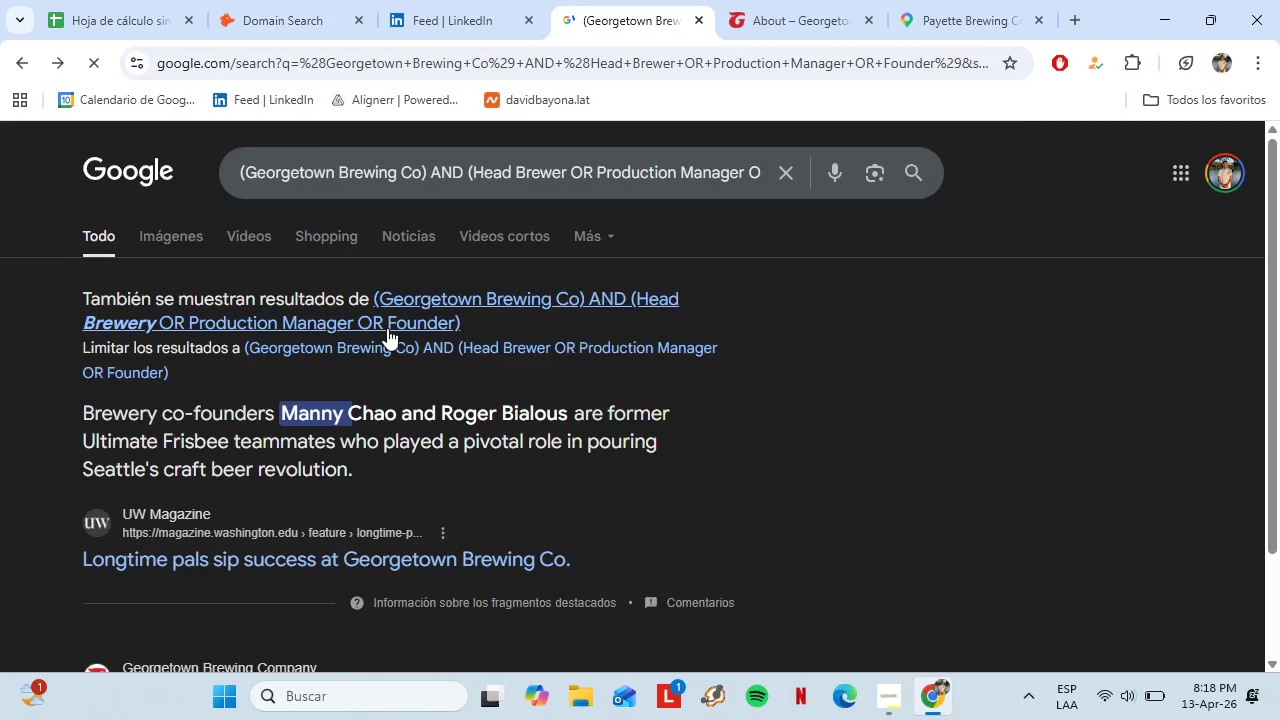 
left_click([127, 1])
 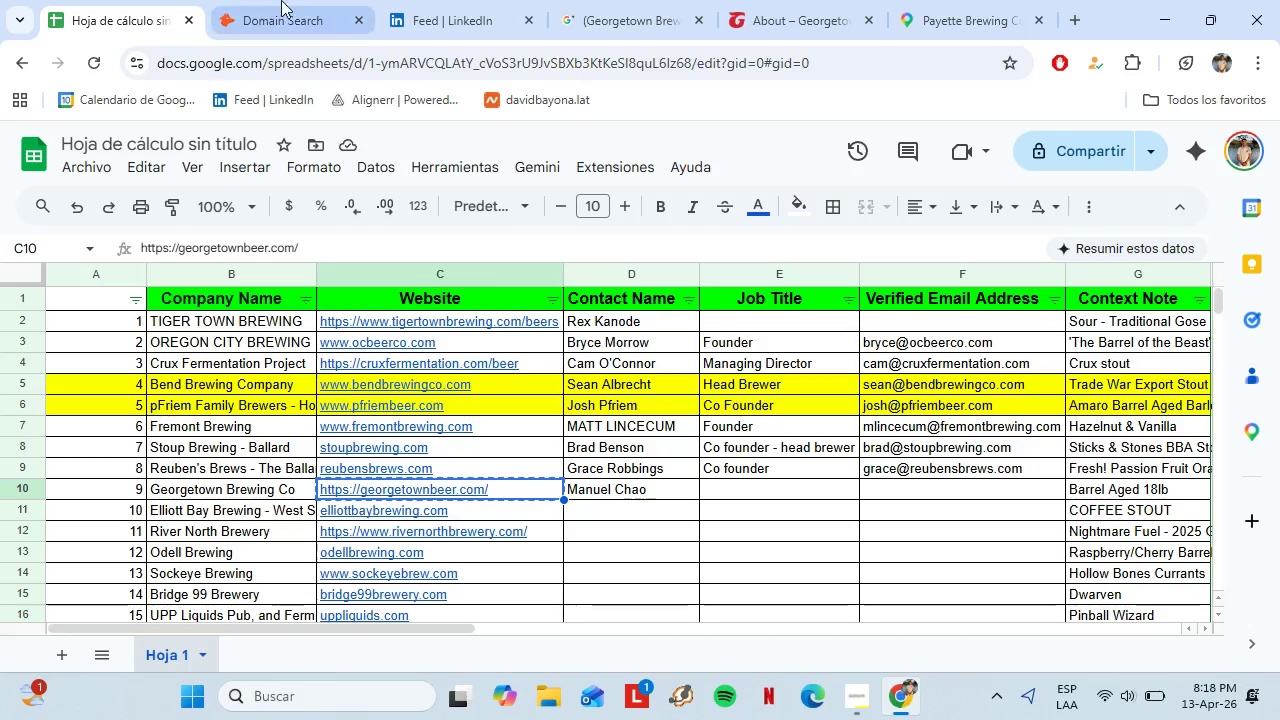 
scroll: coordinate [384, 326], scroll_direction: down, amount: 4.0
 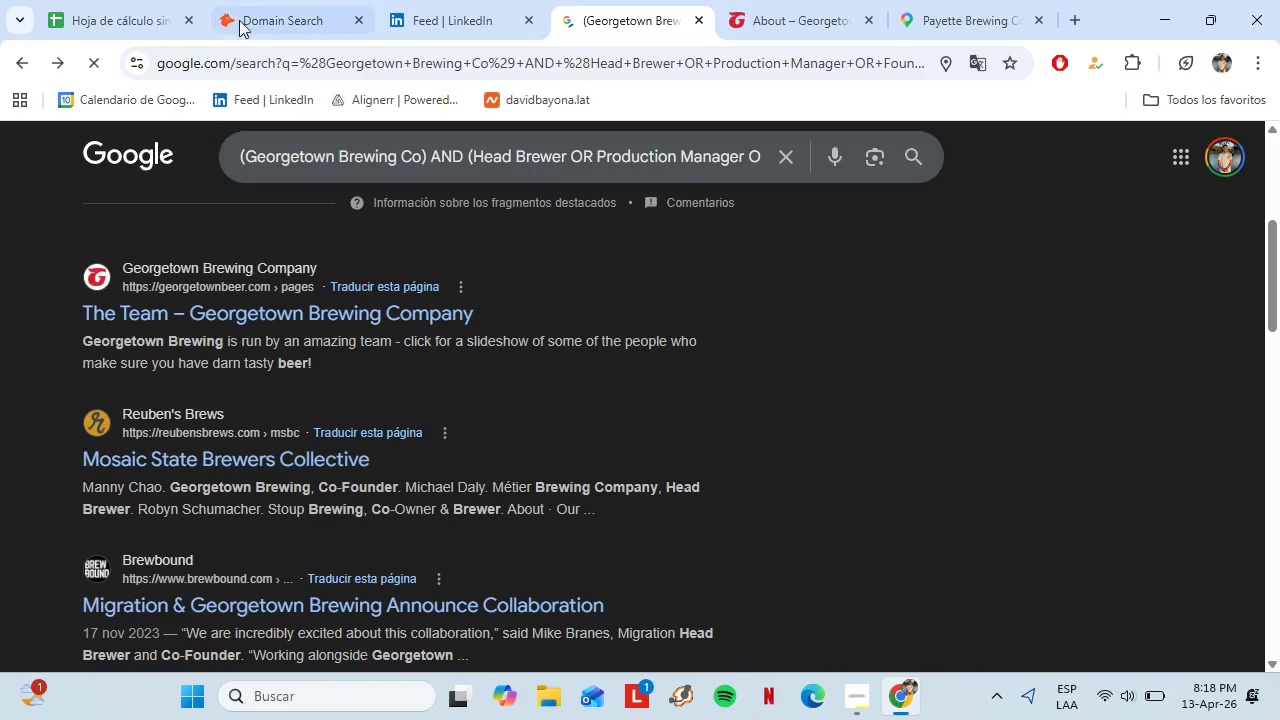 
left_click([276, 0])
 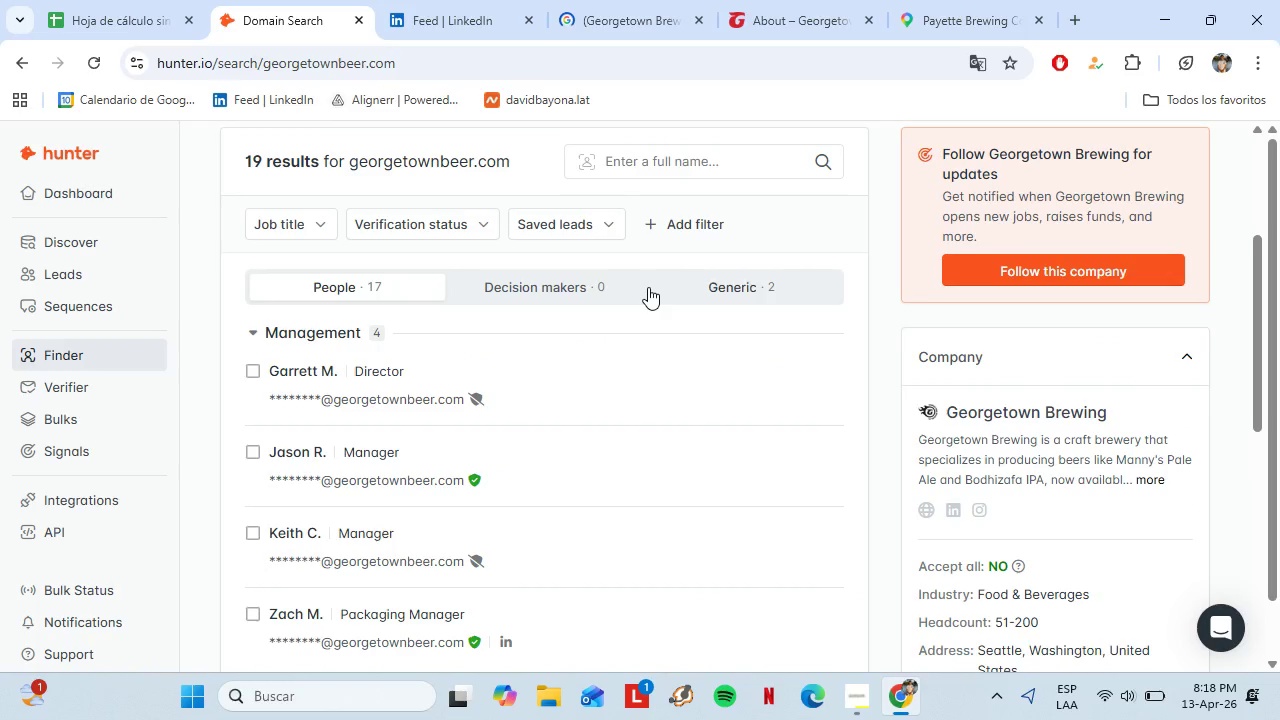 
left_click([870, 380])
 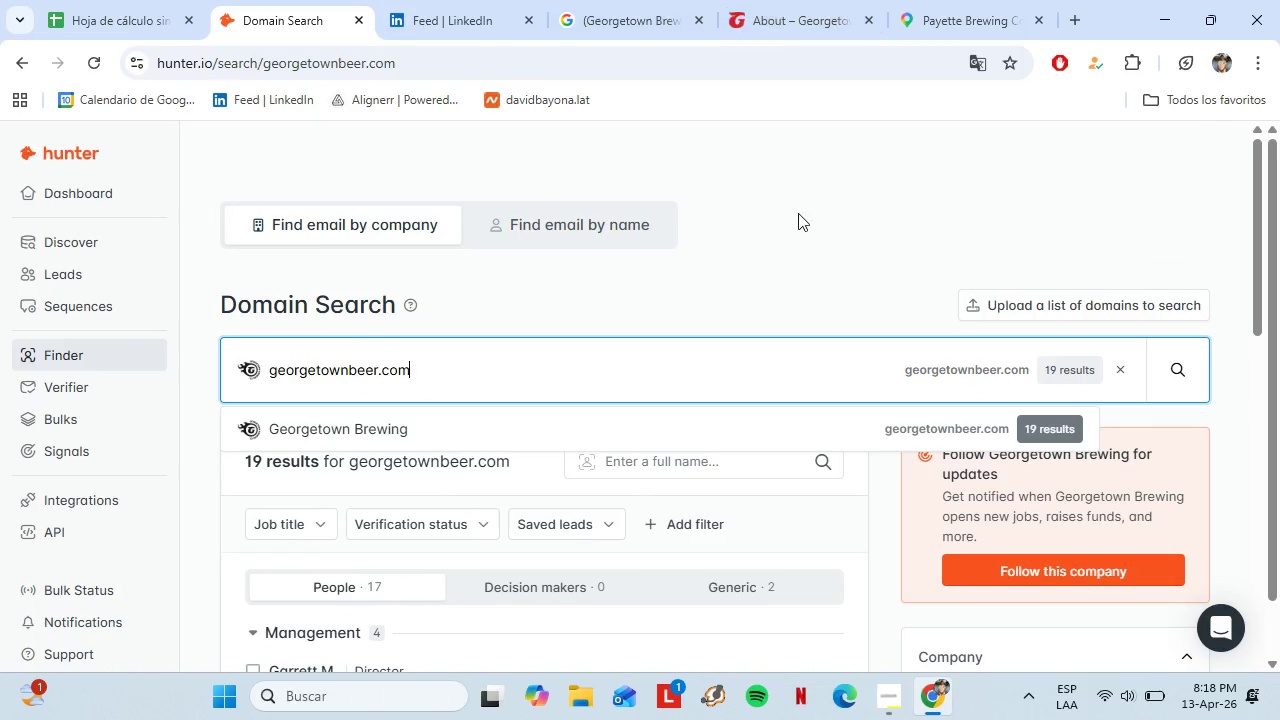 
scroll: coordinate [663, 309], scroll_direction: up, amount: 4.0
 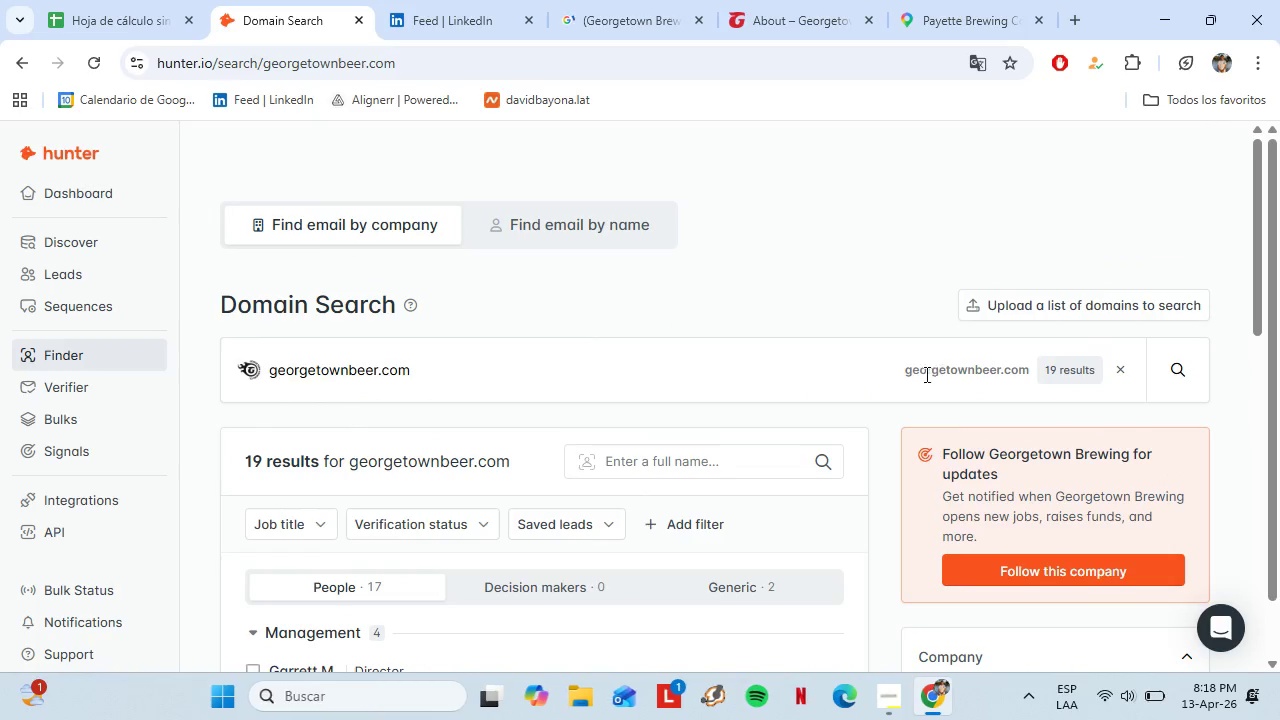 
scroll: coordinate [583, 485], scroll_direction: down, amount: 3.0
 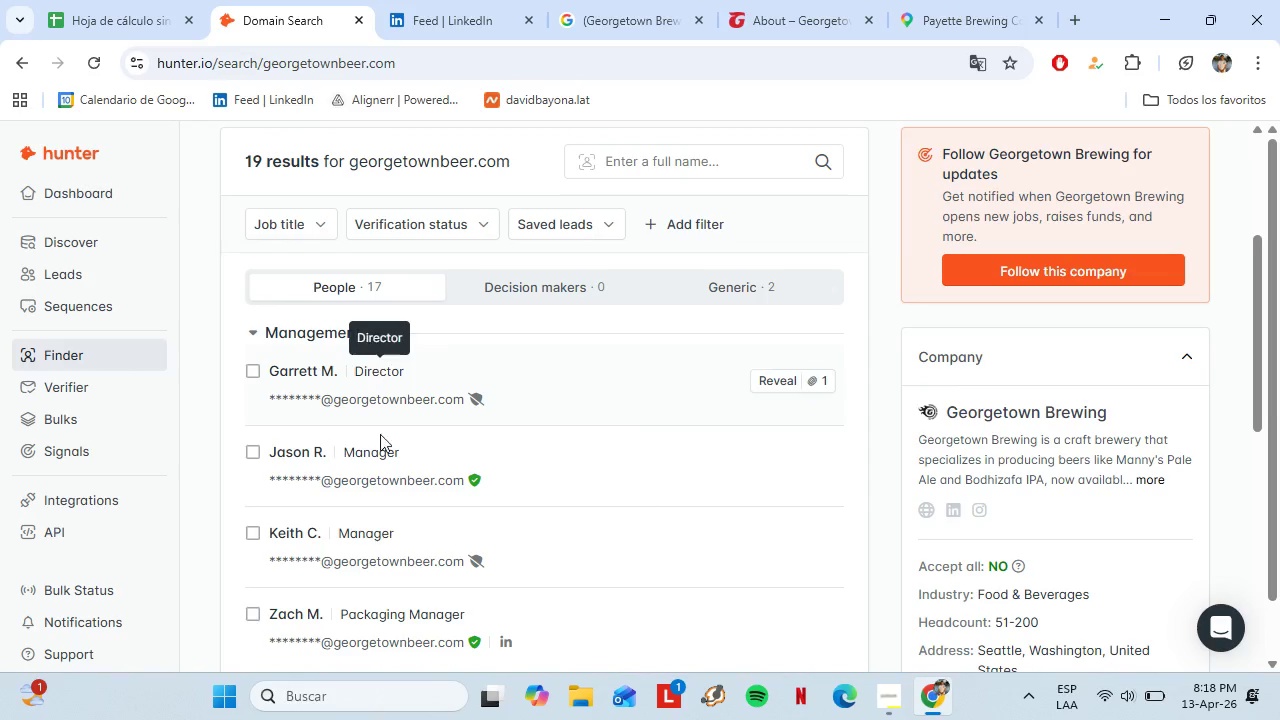 
left_click([753, 0])
 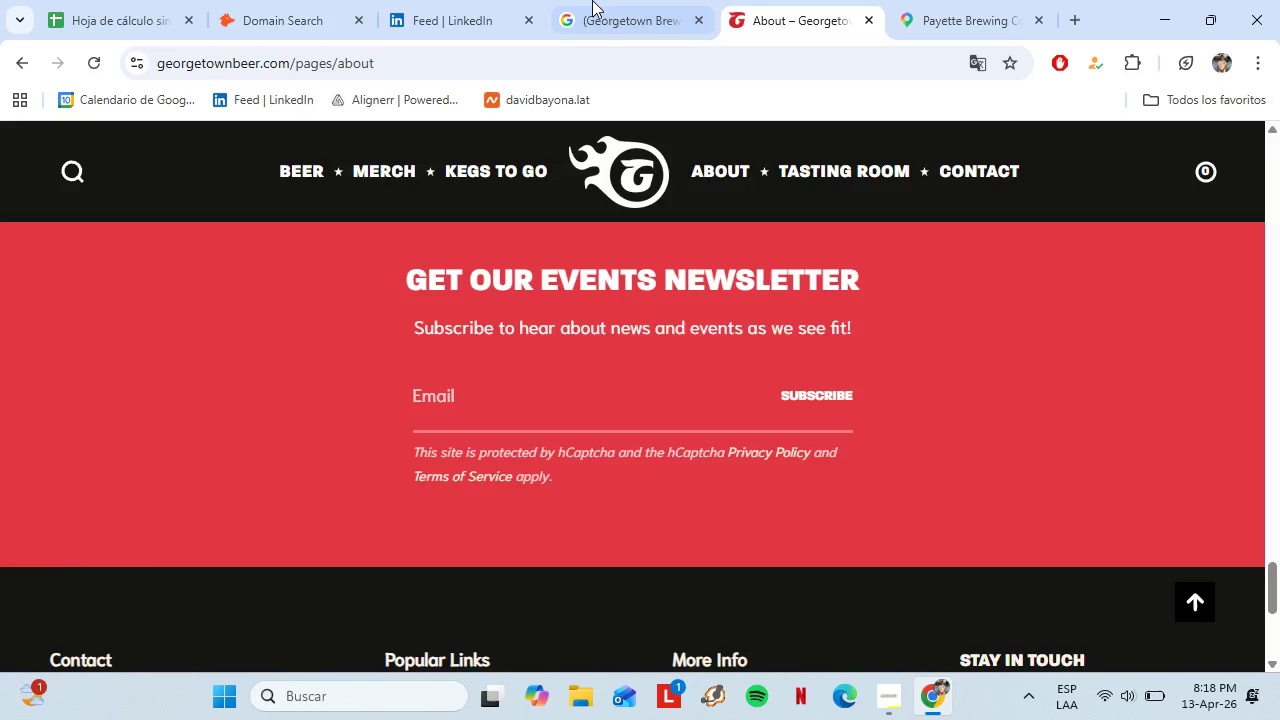 
left_click([597, 0])
 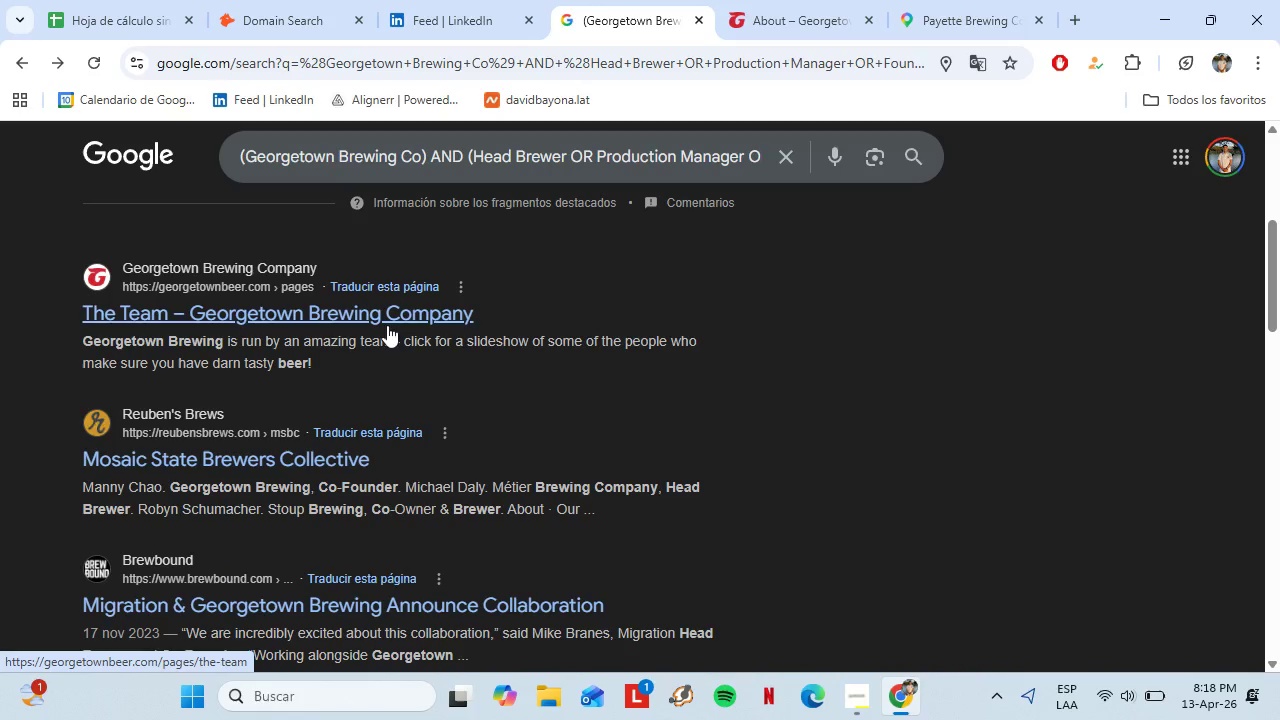 
scroll: coordinate [386, 357], scroll_direction: up, amount: 5.0
 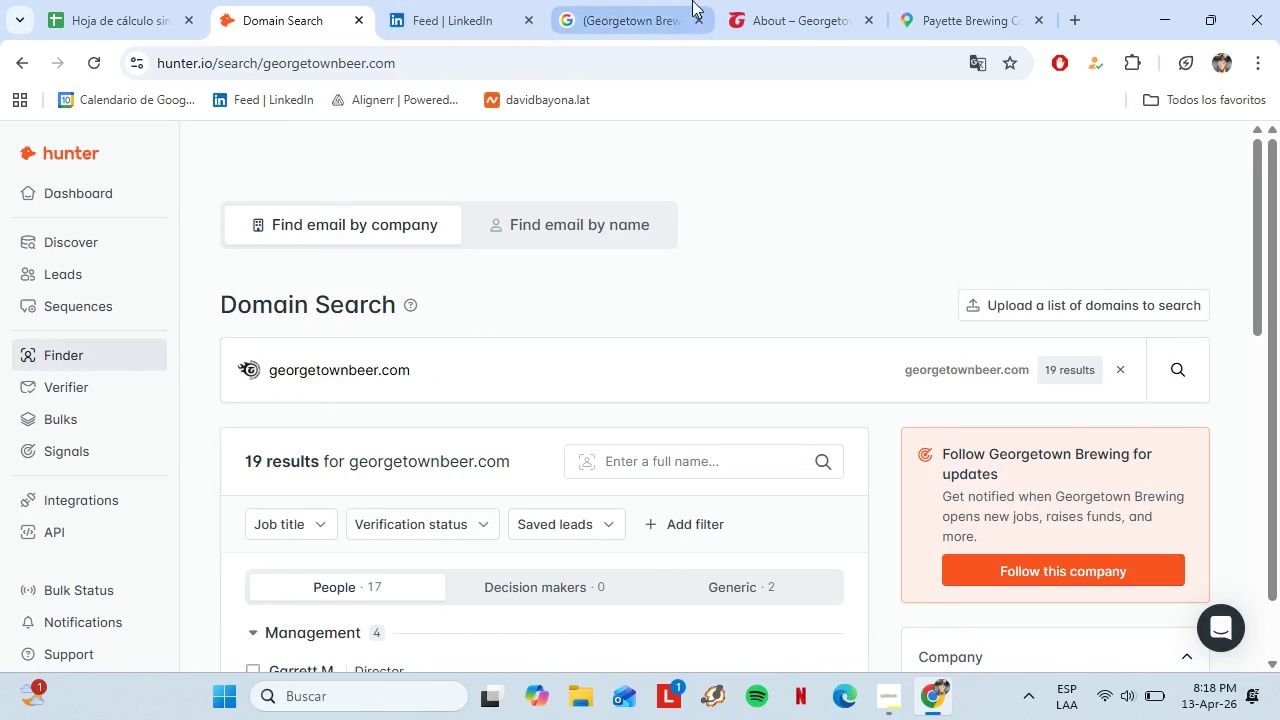 
scroll: coordinate [540, 373], scroll_direction: down, amount: 8.0
 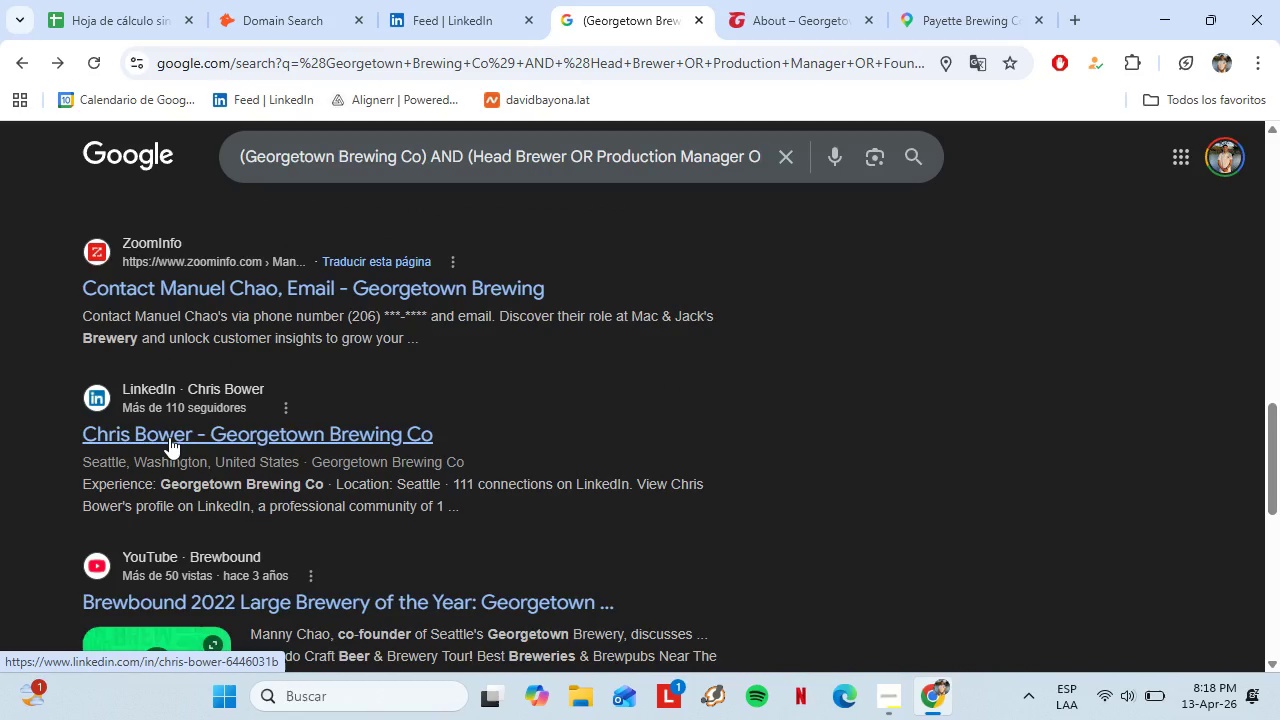 
wait(6.05)
 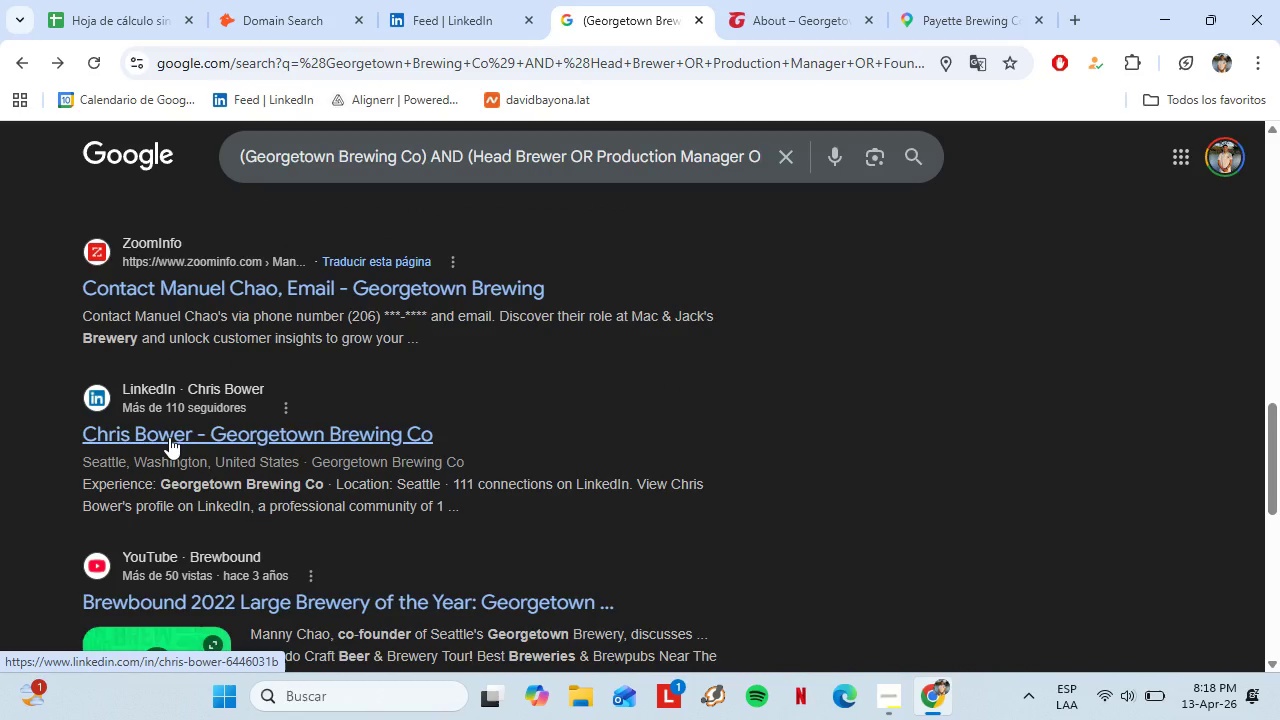 
left_click([169, 437])
 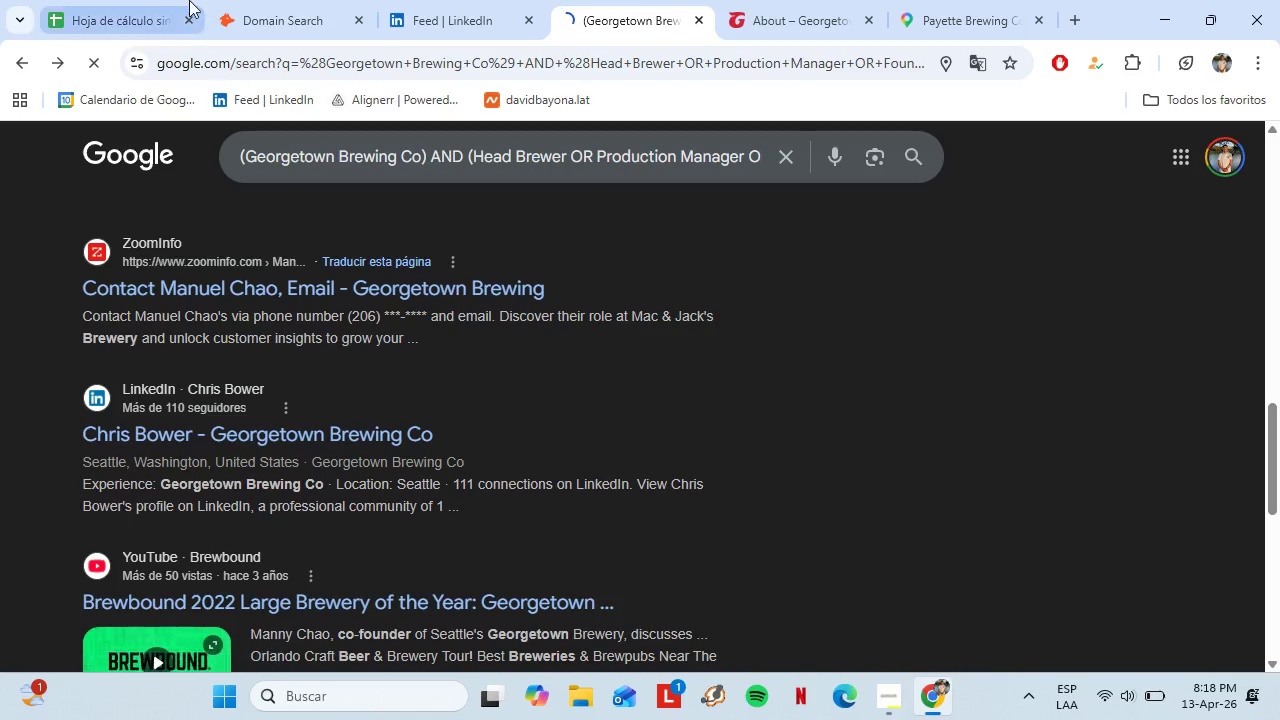 
left_click([154, 0])
 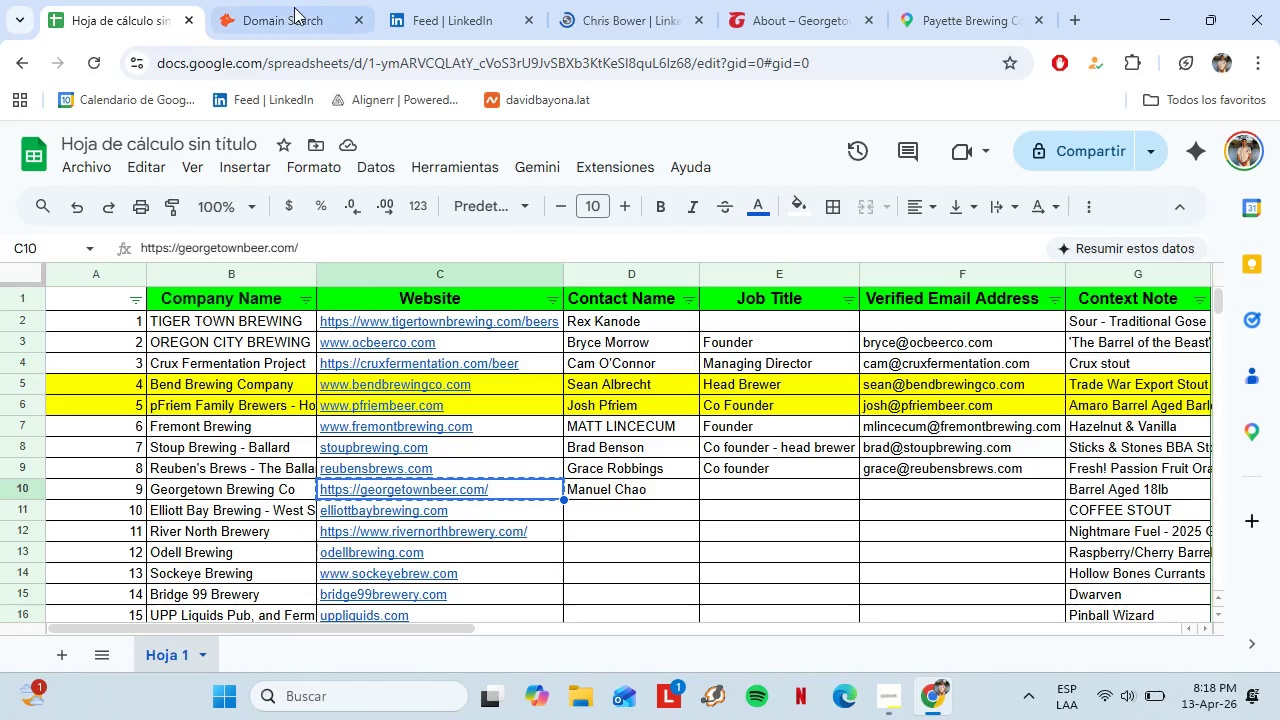 
left_click([288, 0])
 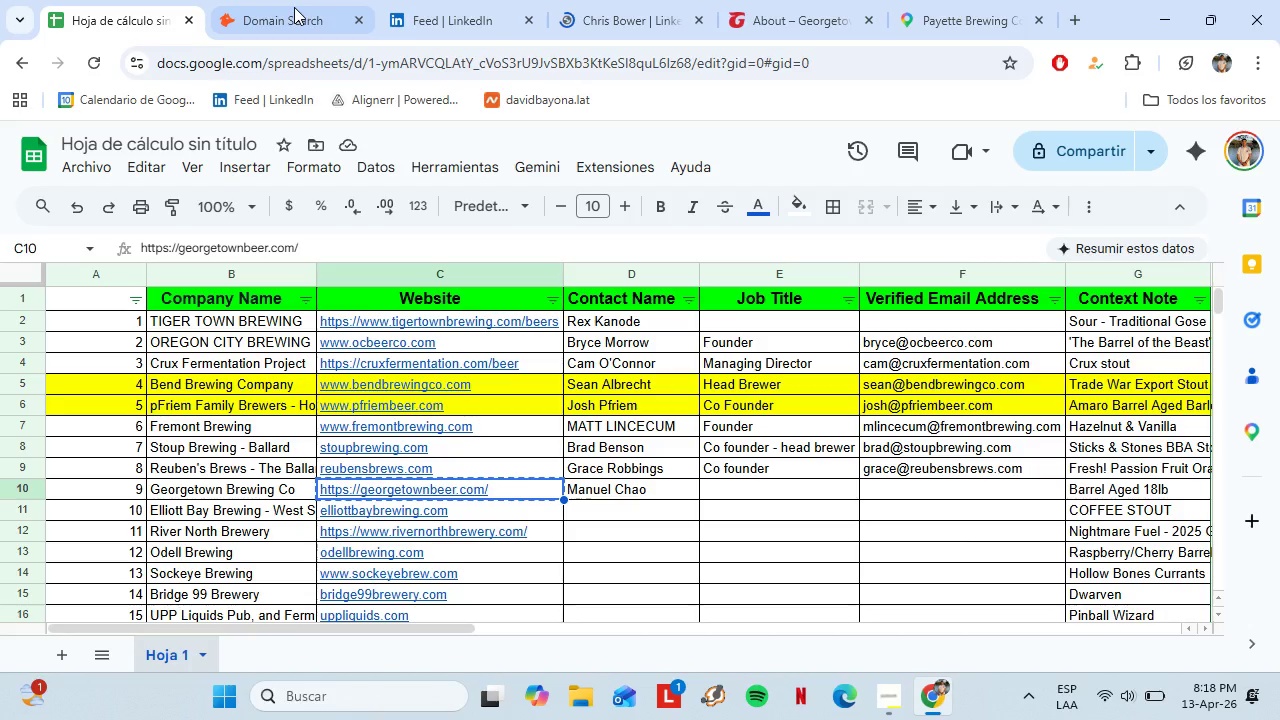 
scroll: coordinate [330, 489], scroll_direction: down, amount: 4.0
 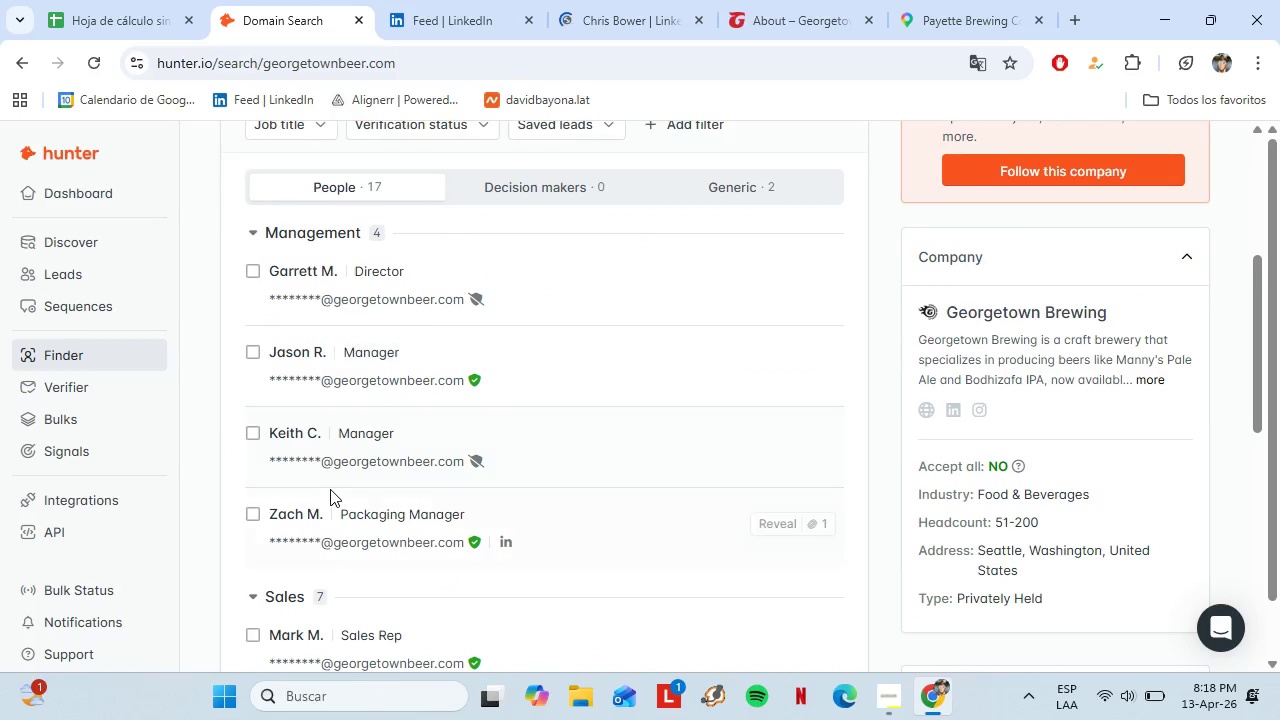 
mouse_move([325, 492])
 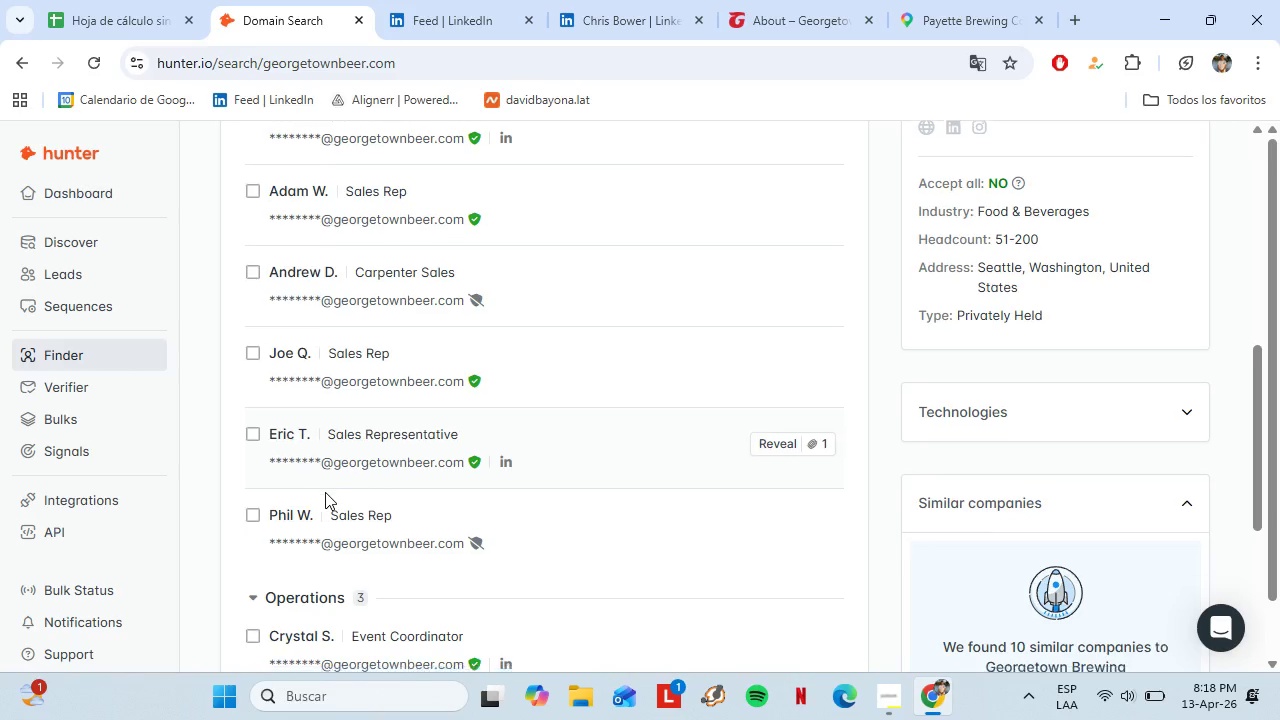 
scroll: coordinate [325, 492], scroll_direction: down, amount: 5.0
 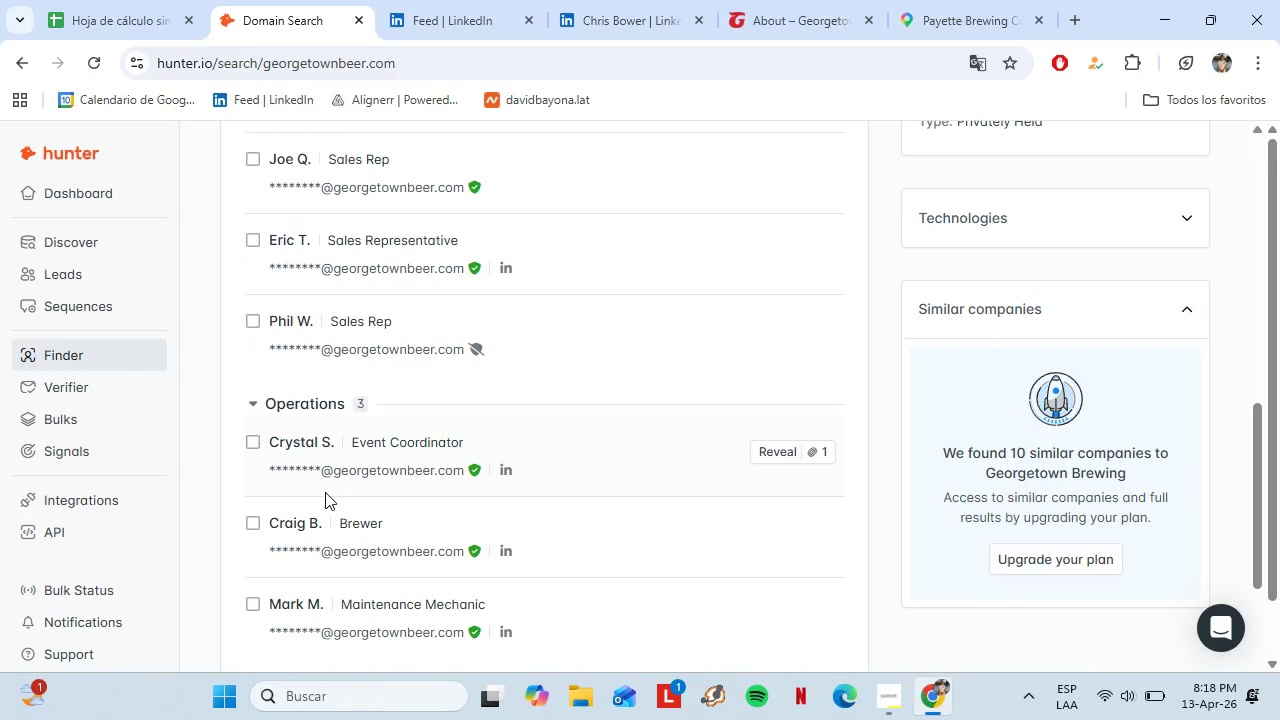 
left_click([610, 0])
 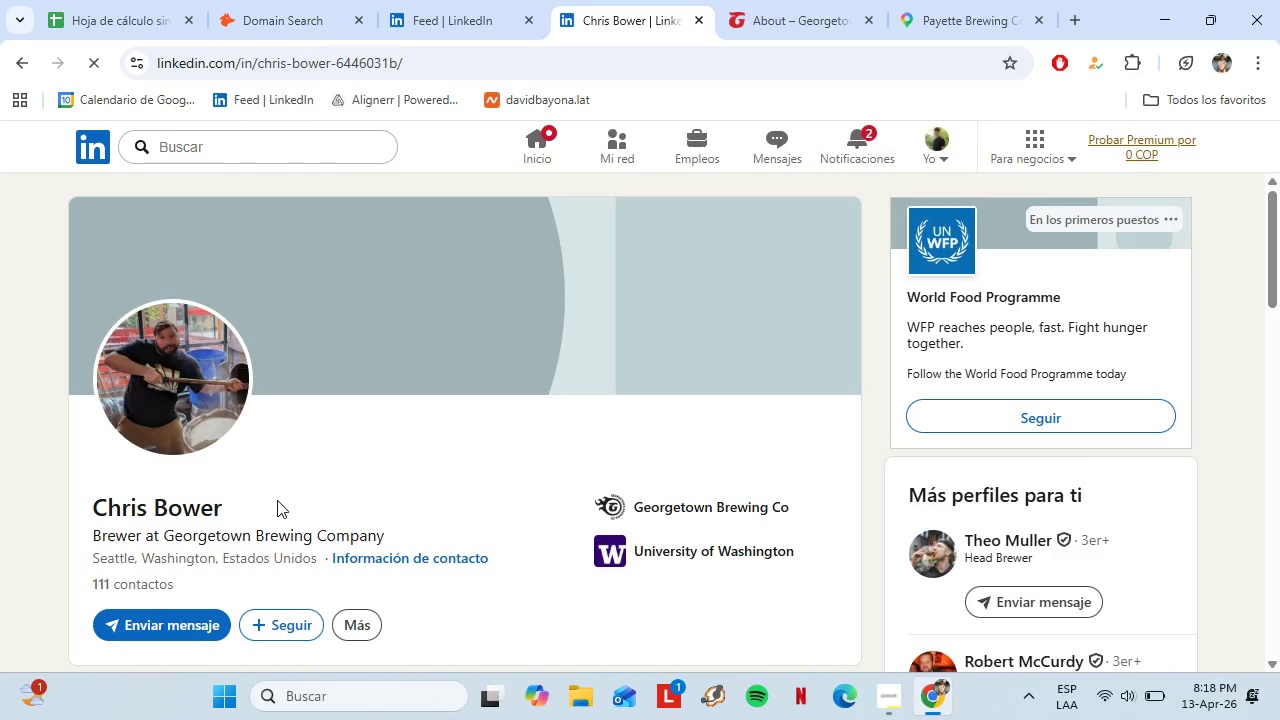 
scroll: coordinate [302, 485], scroll_direction: down, amount: 4.0
 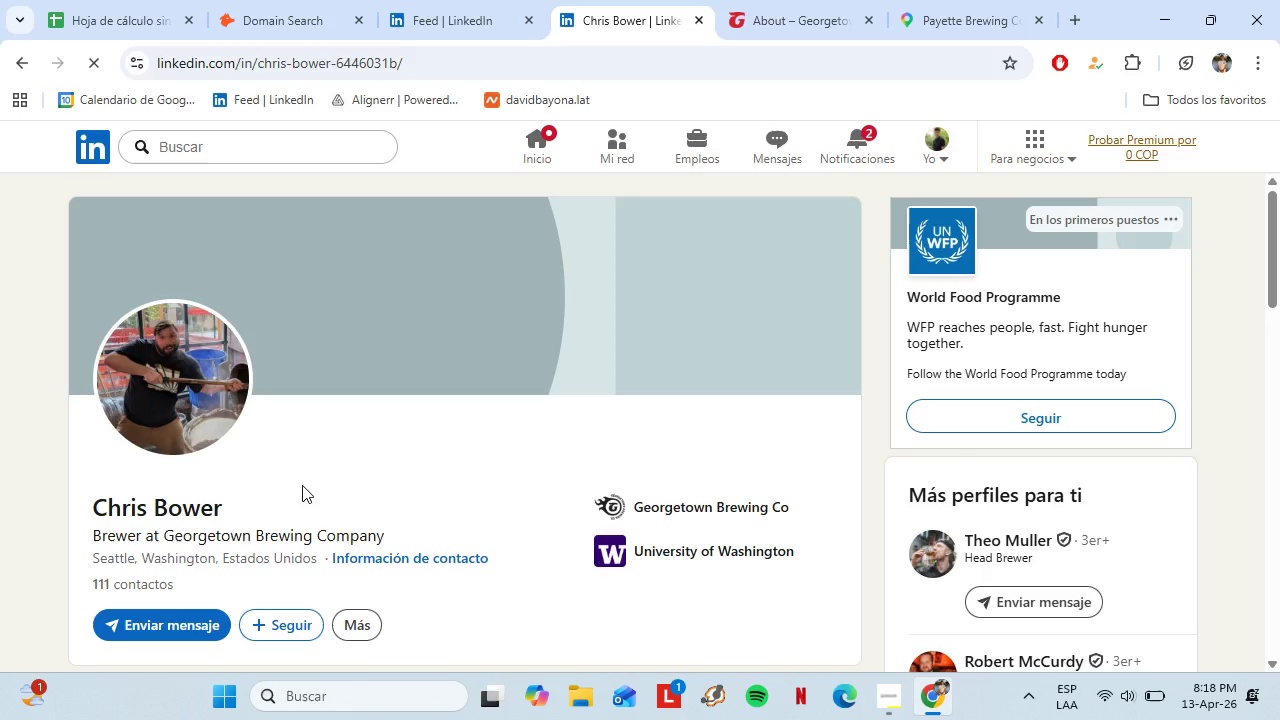 
scroll: coordinate [302, 485], scroll_direction: up, amount: 1.0
 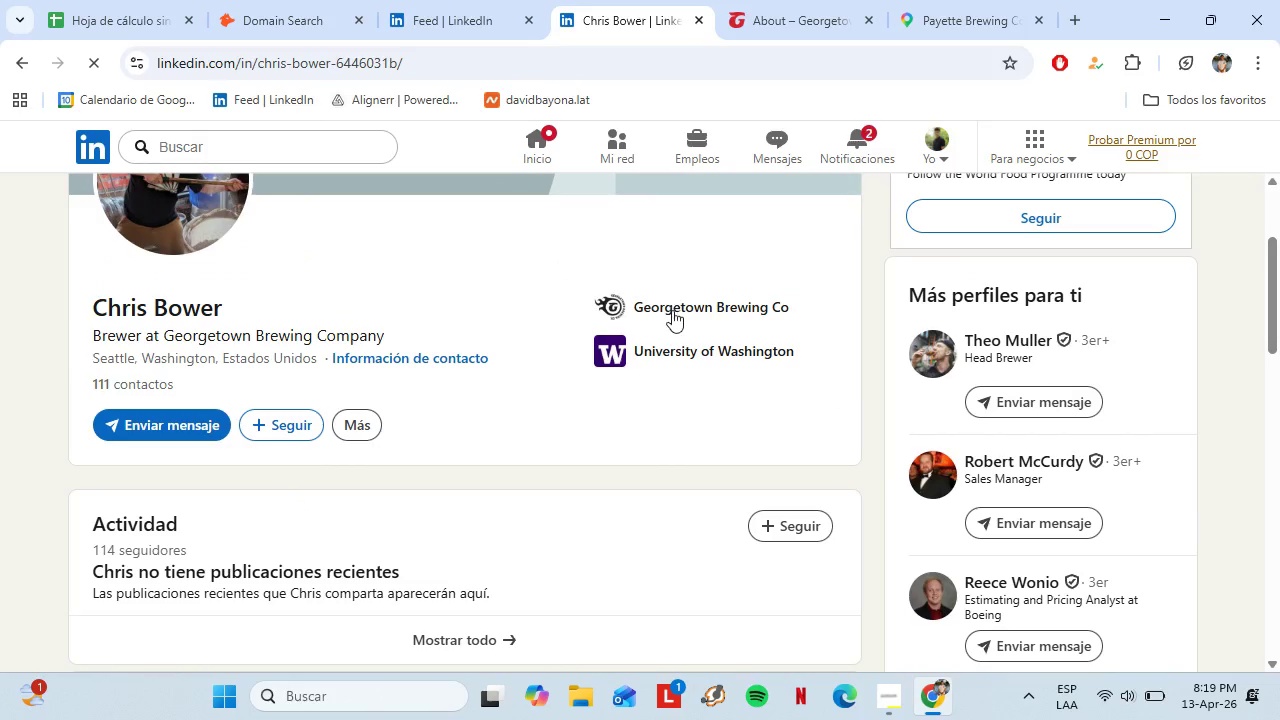 
left_click([672, 311])
 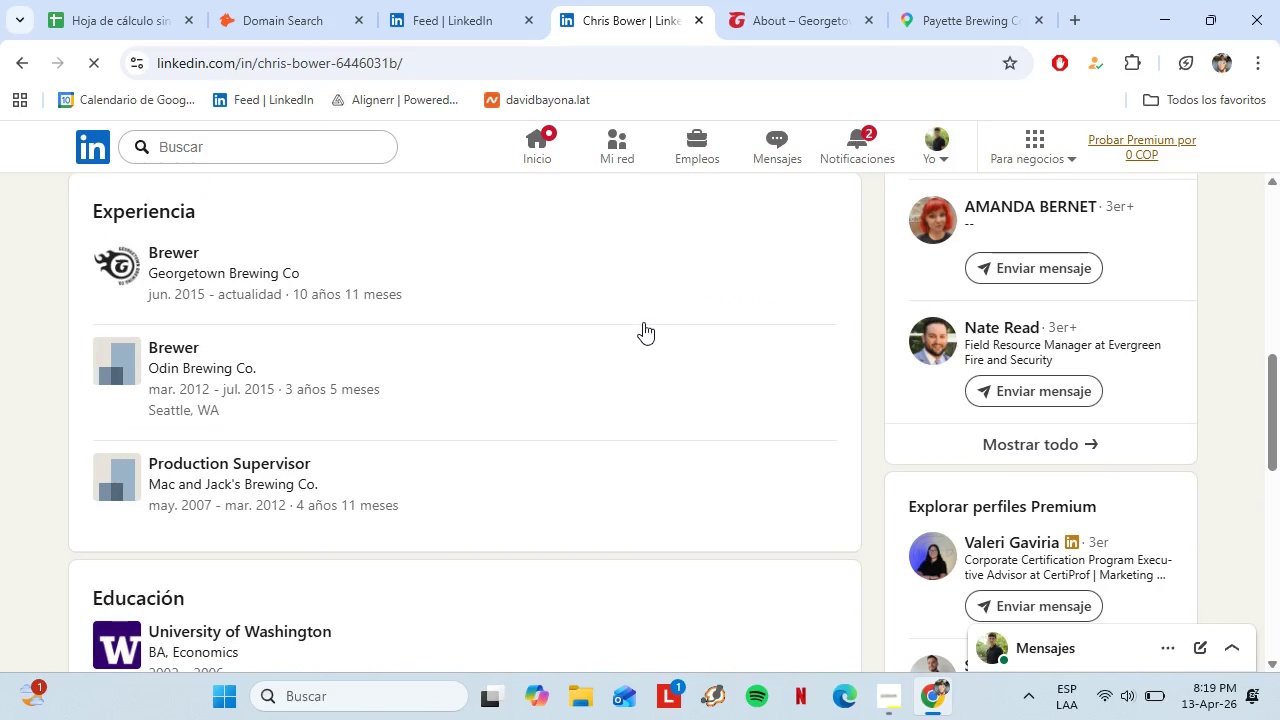 
left_click([105, 273])
 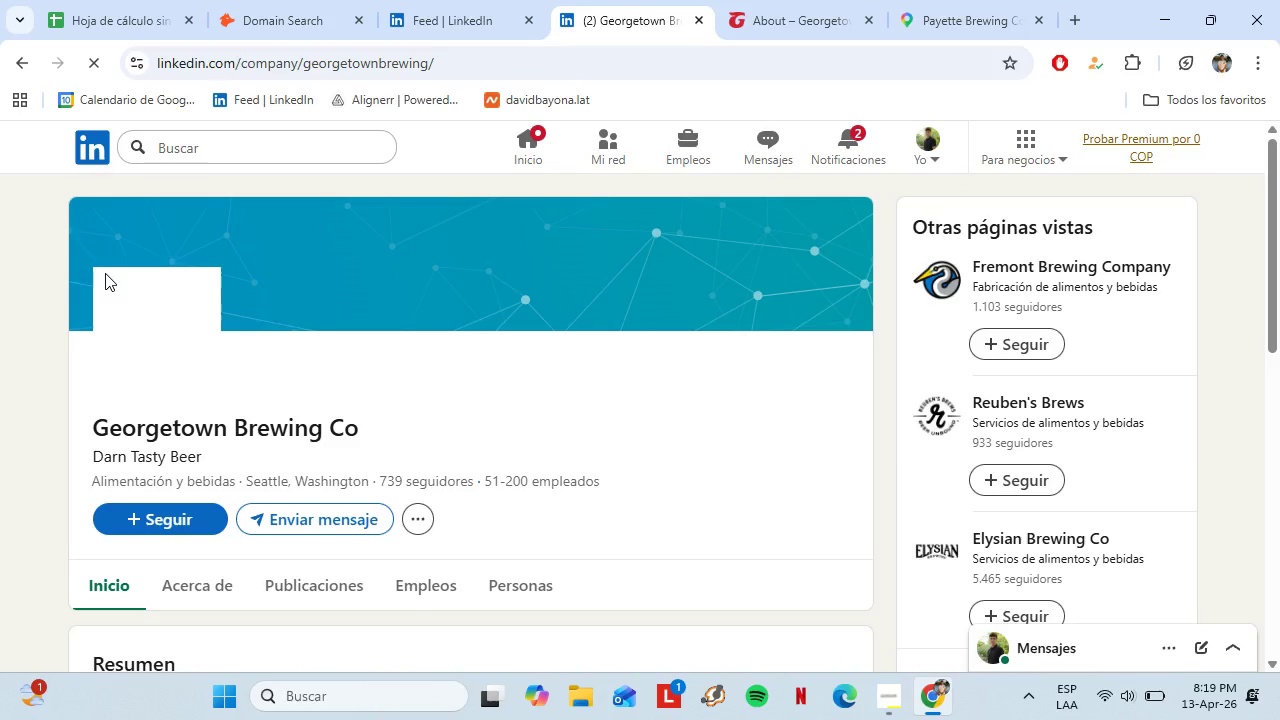 
scroll: coordinate [522, 479], scroll_direction: down, amount: 3.0
 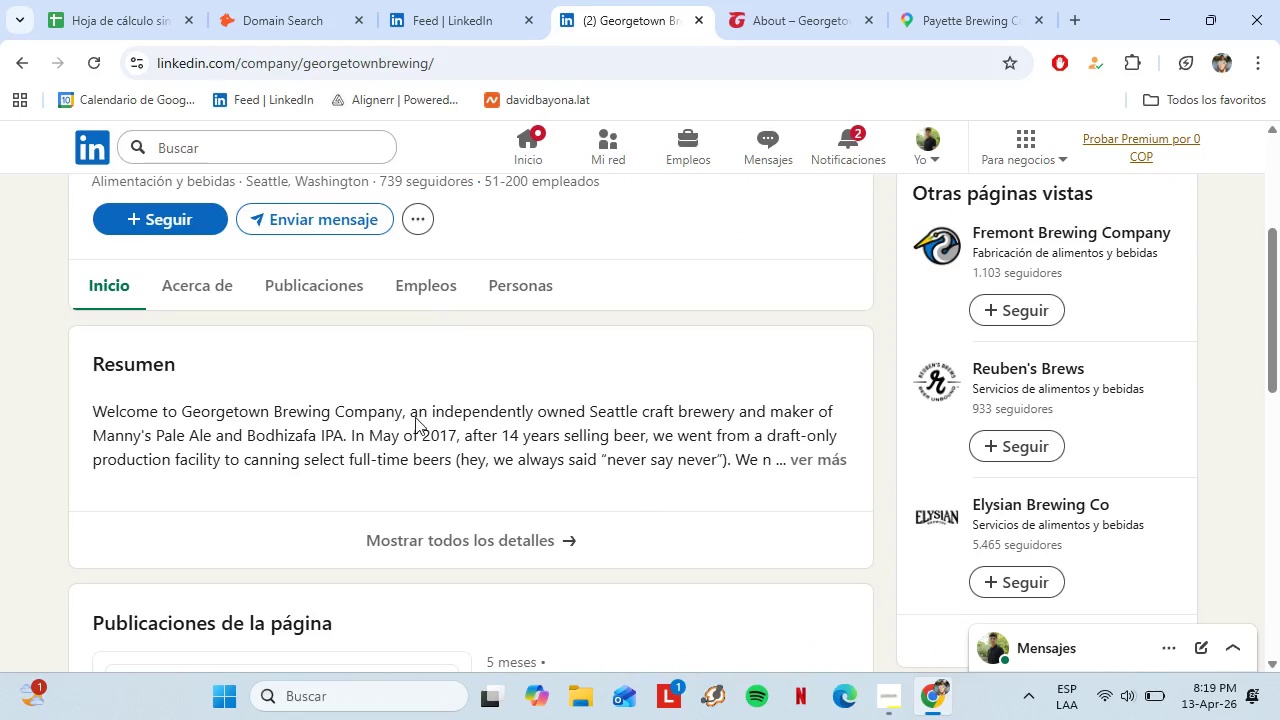 
wait(7.47)
 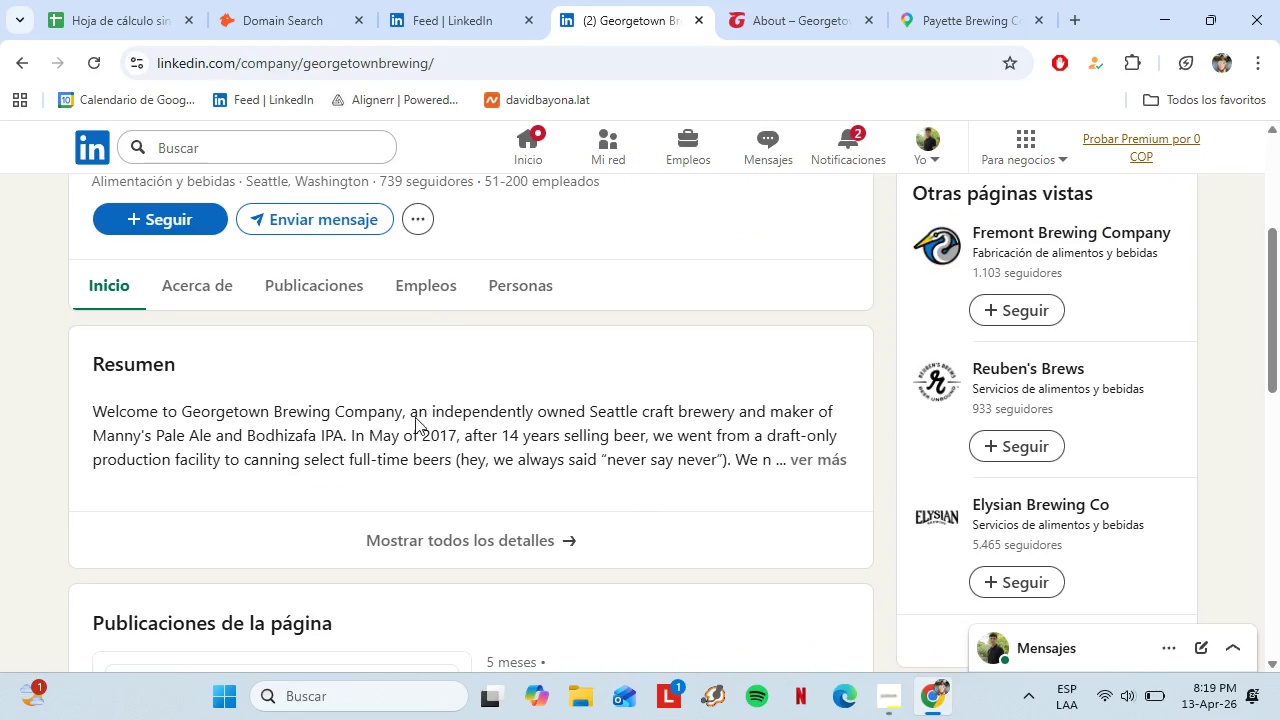 
left_click([542, 544])
 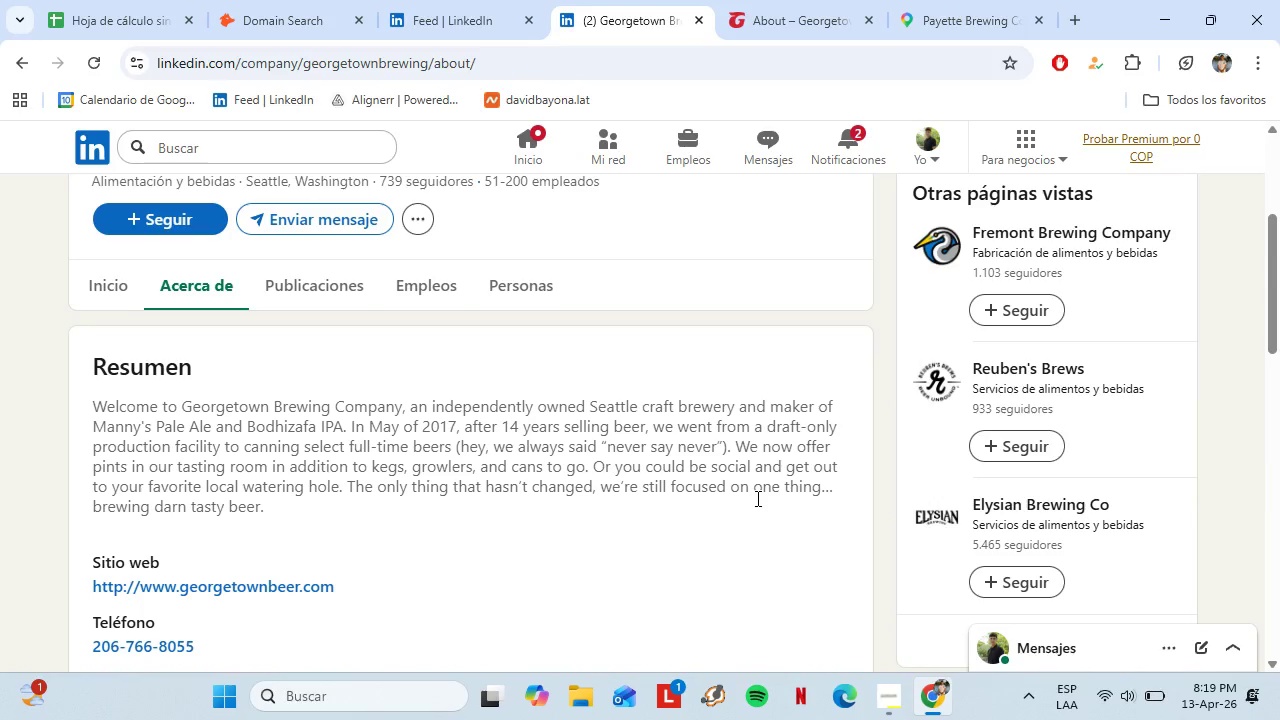 
scroll: coordinate [294, 420], scroll_direction: down, amount: 3.0
 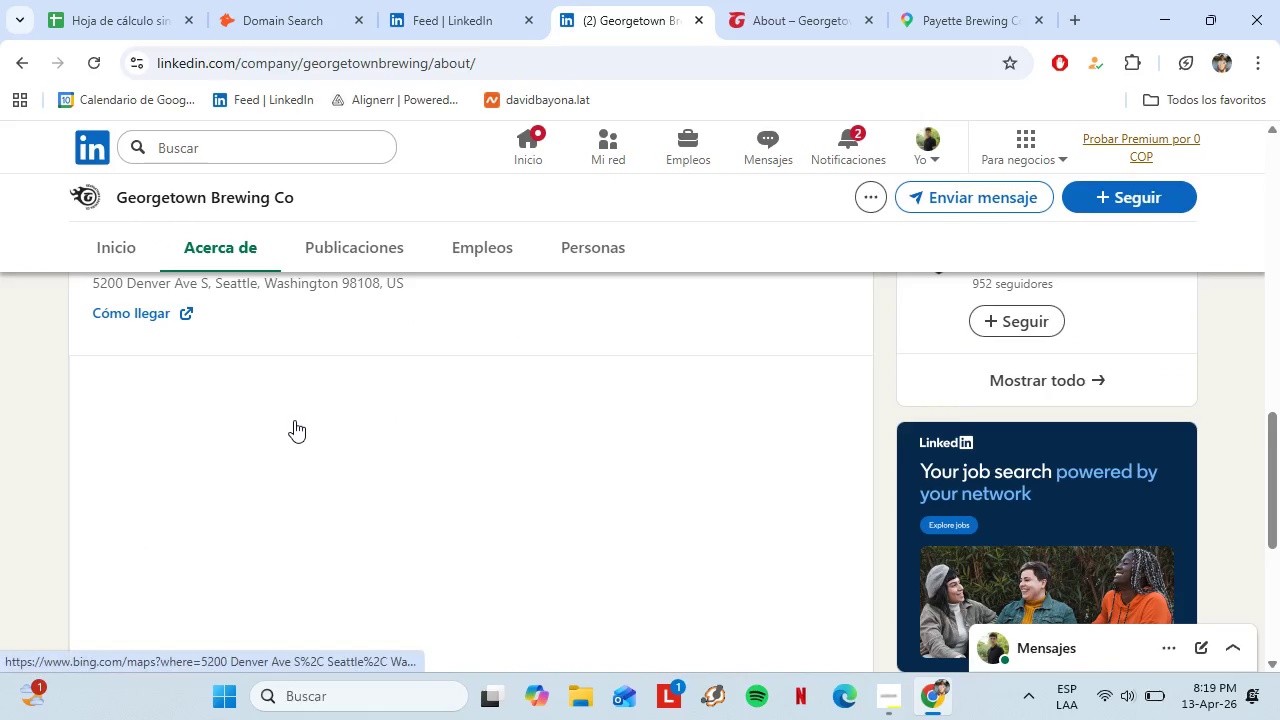 
left_click([534, 260])
 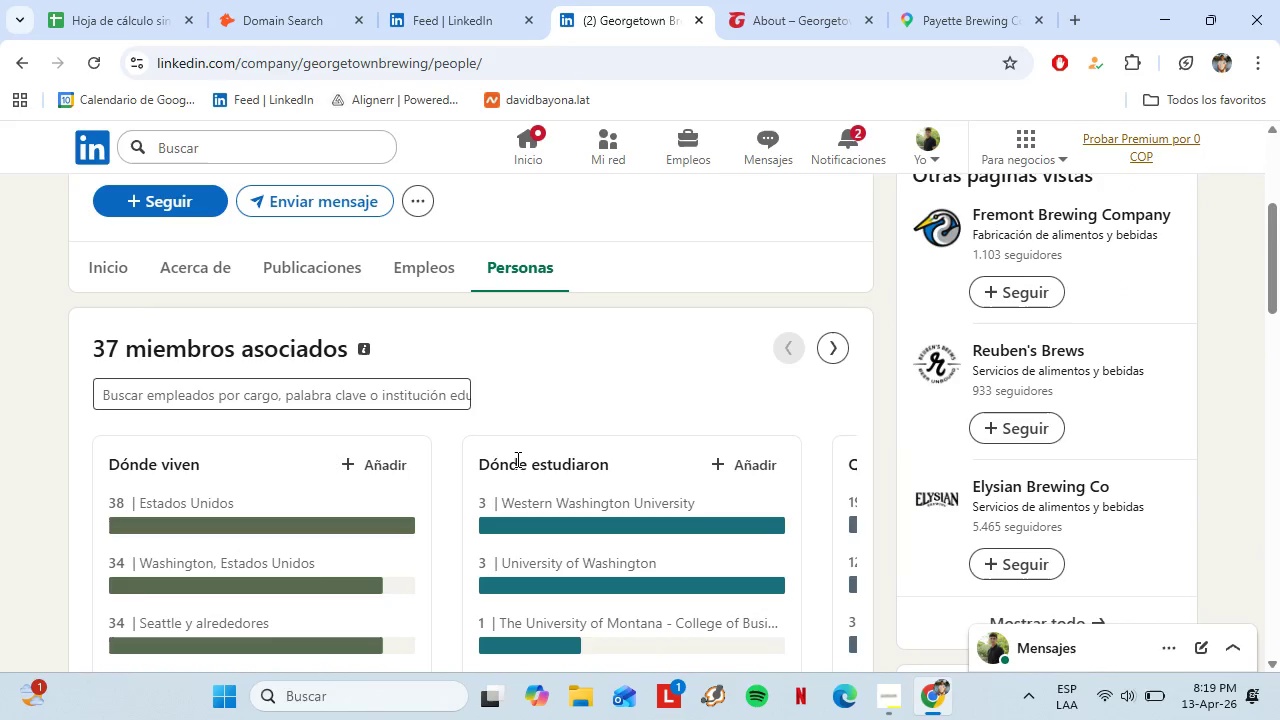 
scroll: coordinate [295, 420], scroll_direction: down, amount: 6.0
 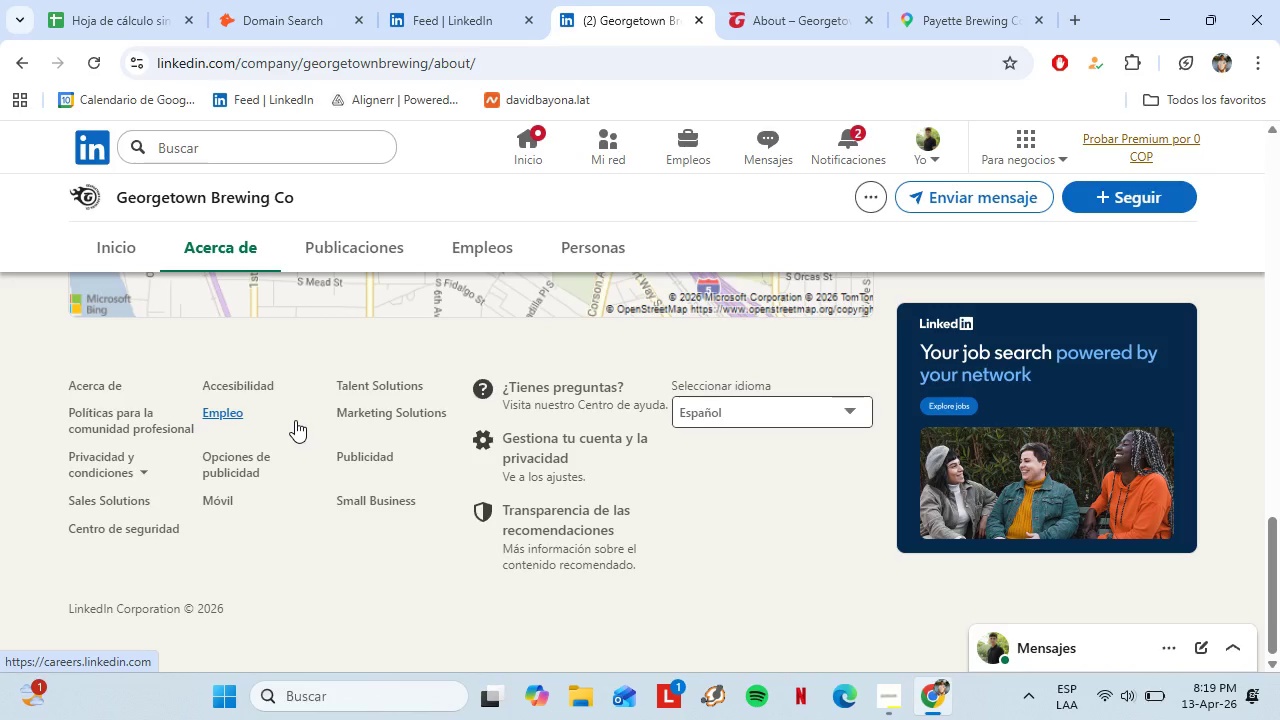 
scroll: coordinate [295, 421], scroll_direction: up, amount: 6.0
 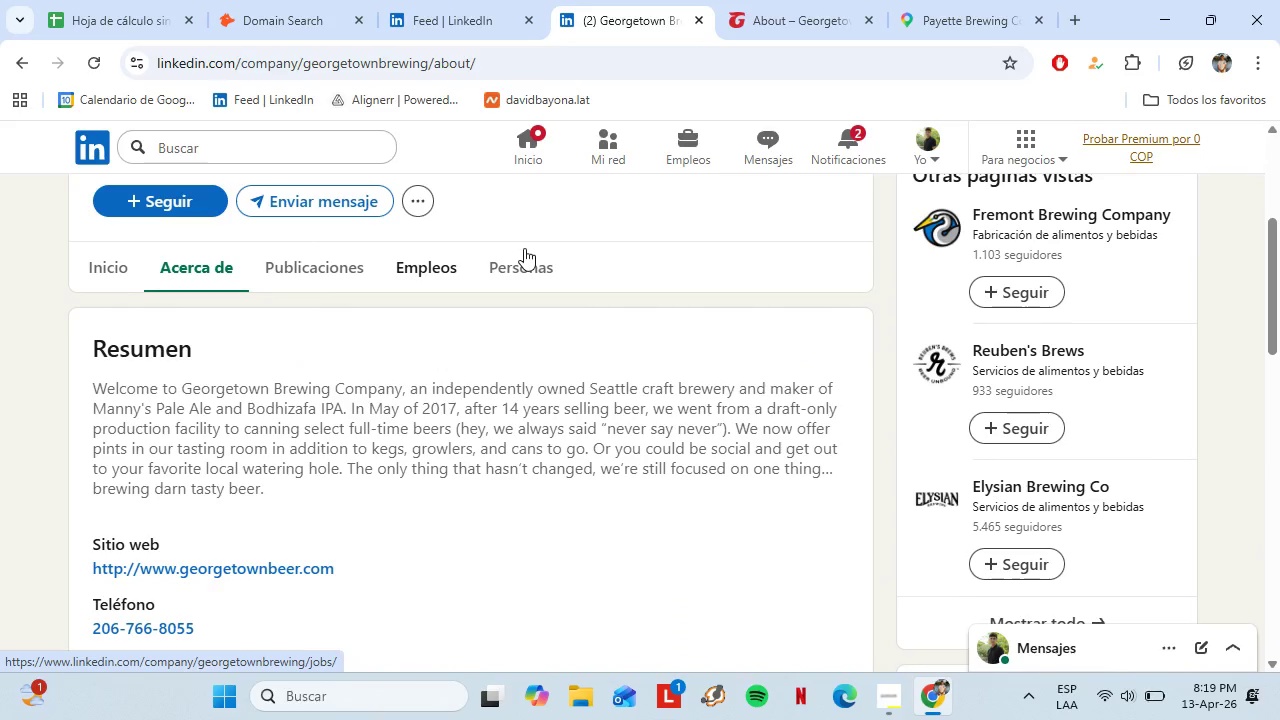 
scroll: coordinate [516, 436], scroll_direction: down, amount: 6.0
 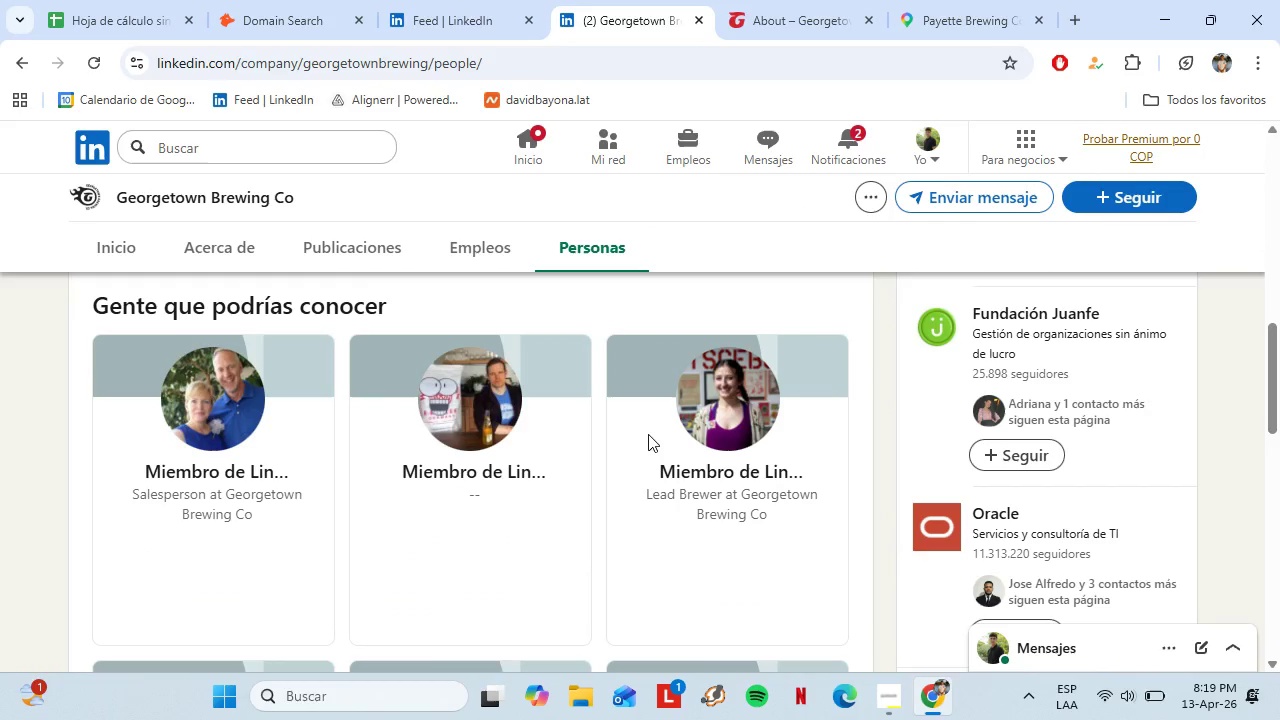 
left_click([730, 413])
 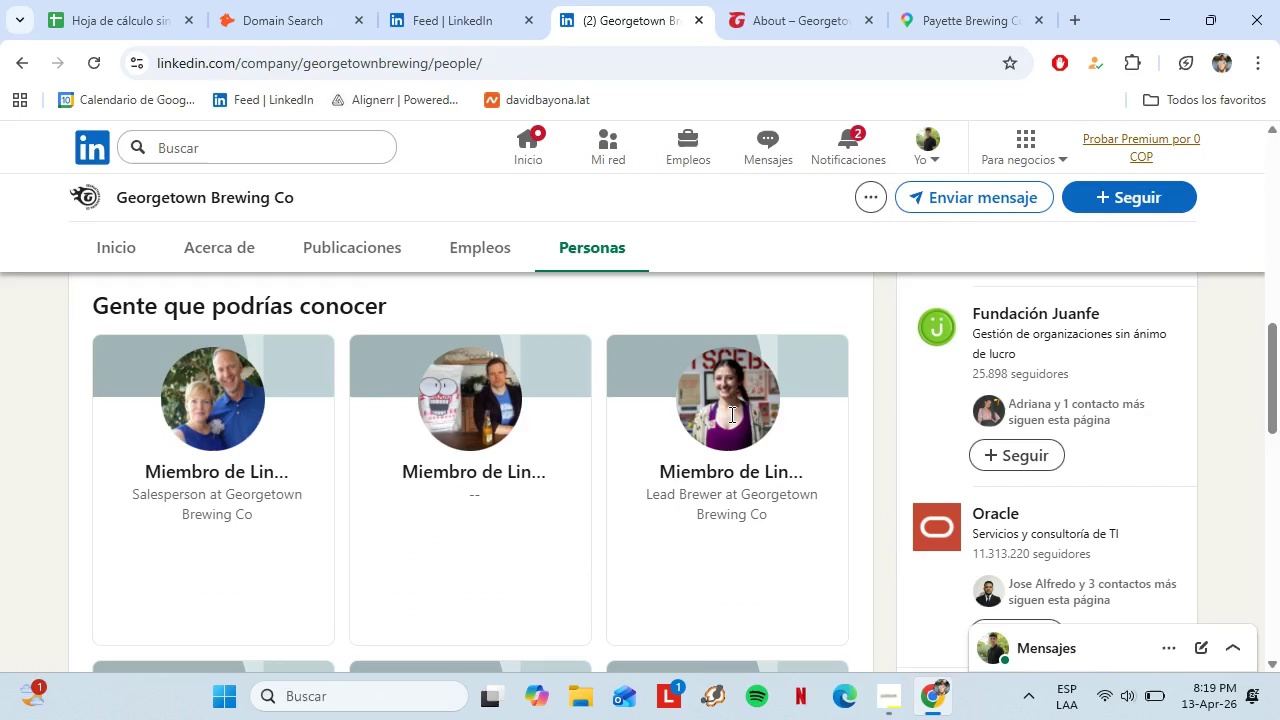 
left_click_drag(start_coordinate=[643, 420], to_coordinate=[656, 423])
 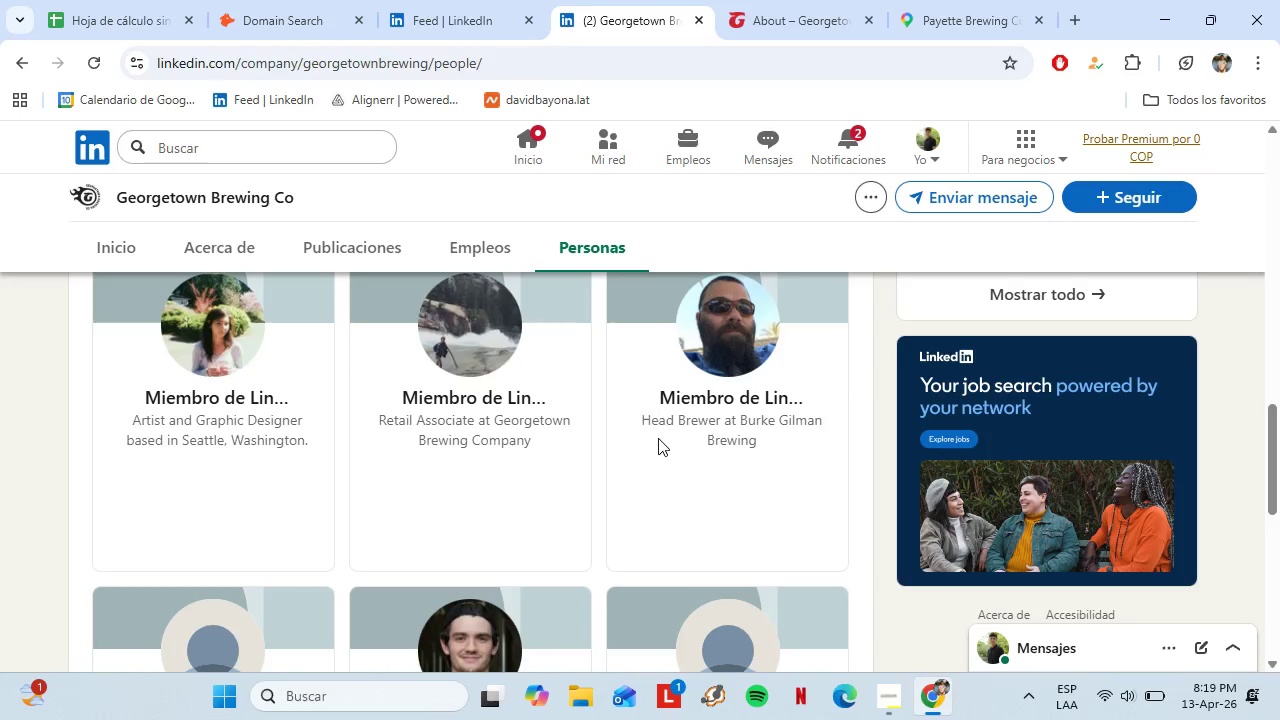 
left_click([658, 438])
 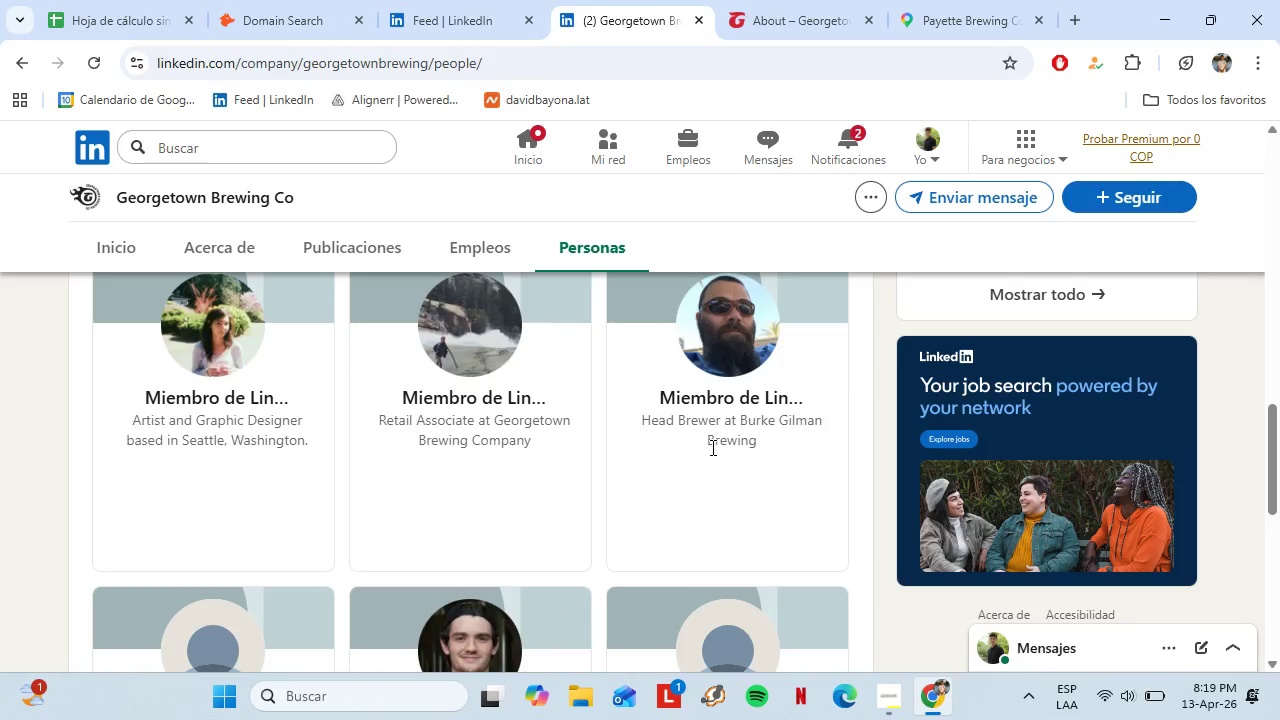 
scroll: coordinate [707, 497], scroll_direction: down, amount: 4.0
 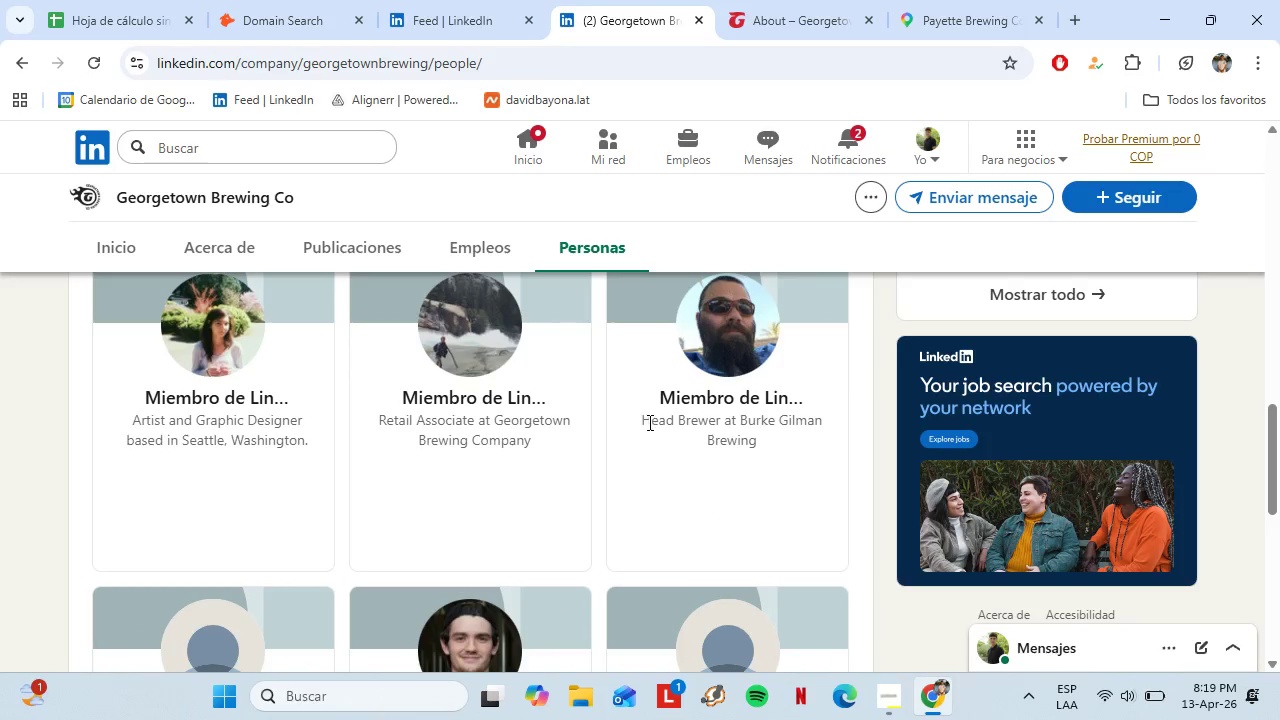 
left_click_drag(start_coordinate=[722, 500], to_coordinate=[644, 499])
 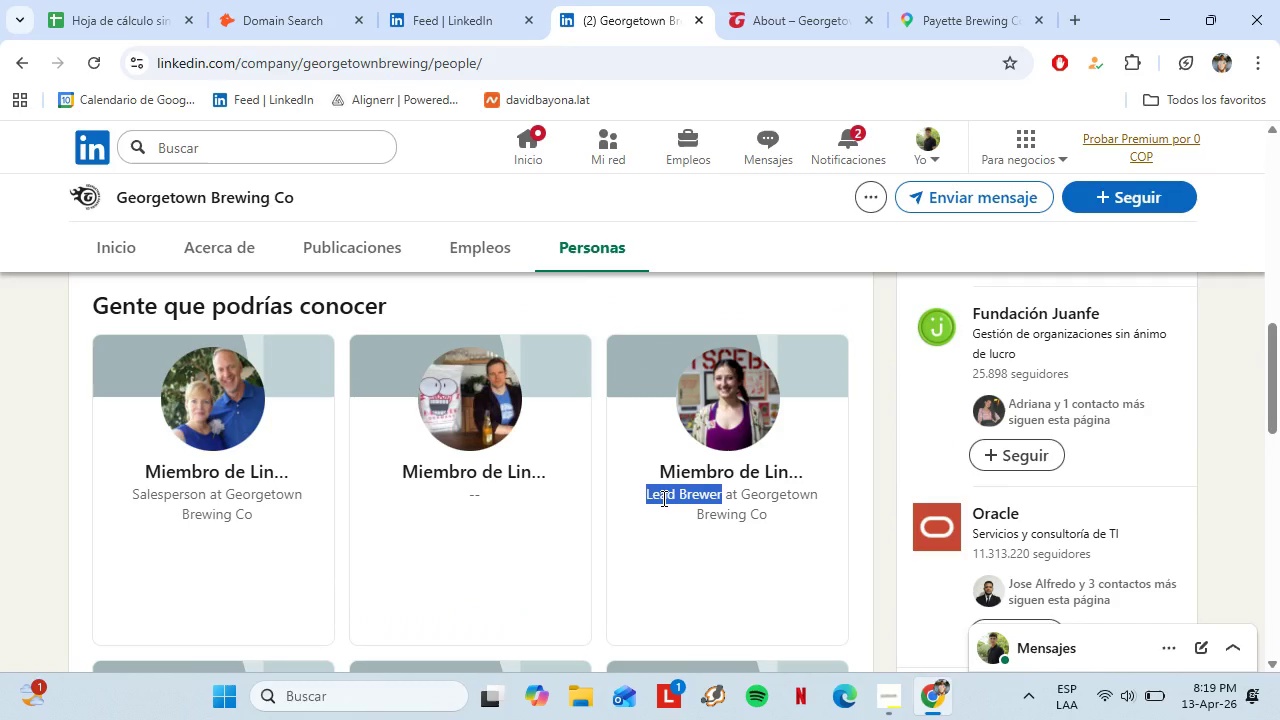 
key(Control+C)
 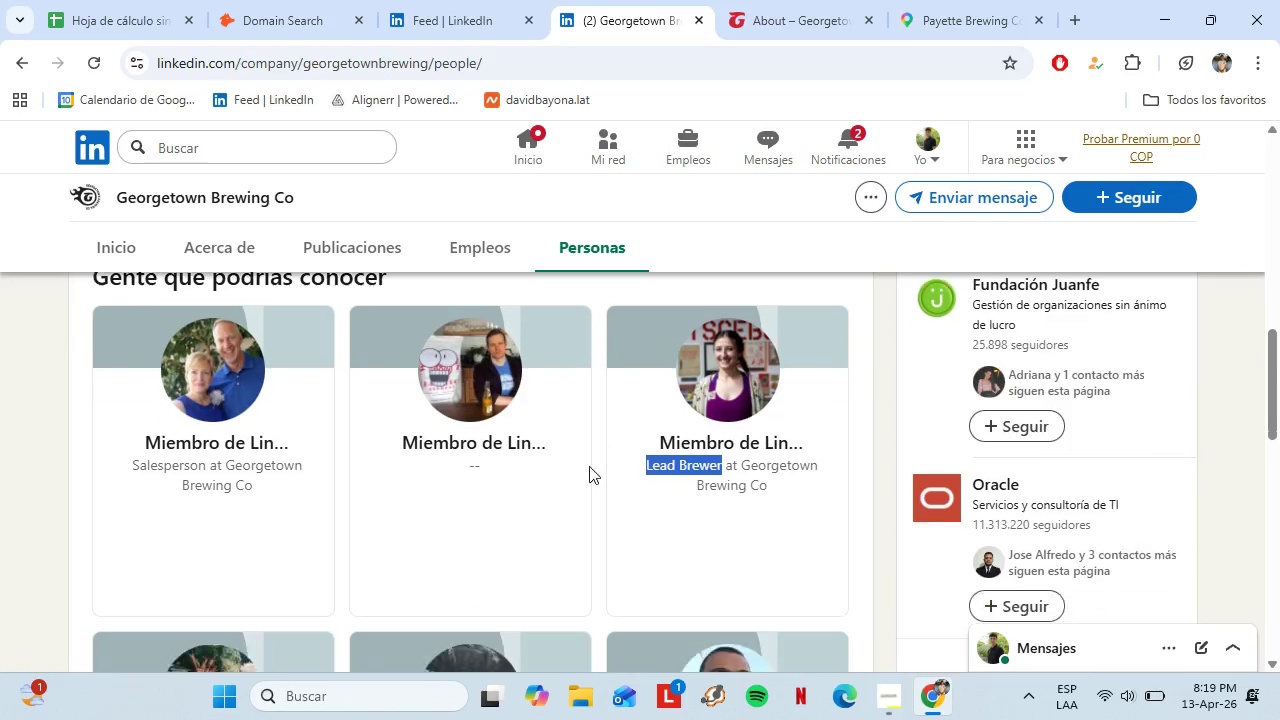 
scroll: coordinate [710, 447], scroll_direction: up, amount: 4.0
 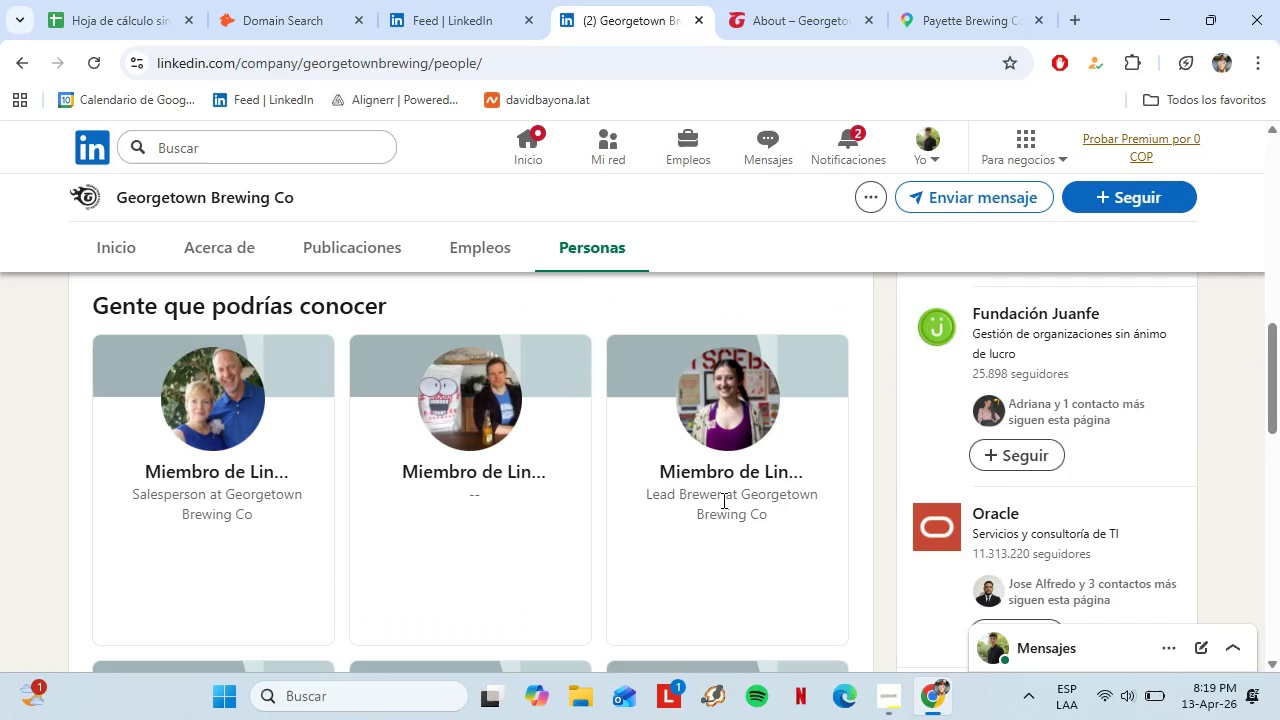 
scroll: coordinate [554, 462], scroll_direction: down, amount: 7.0
 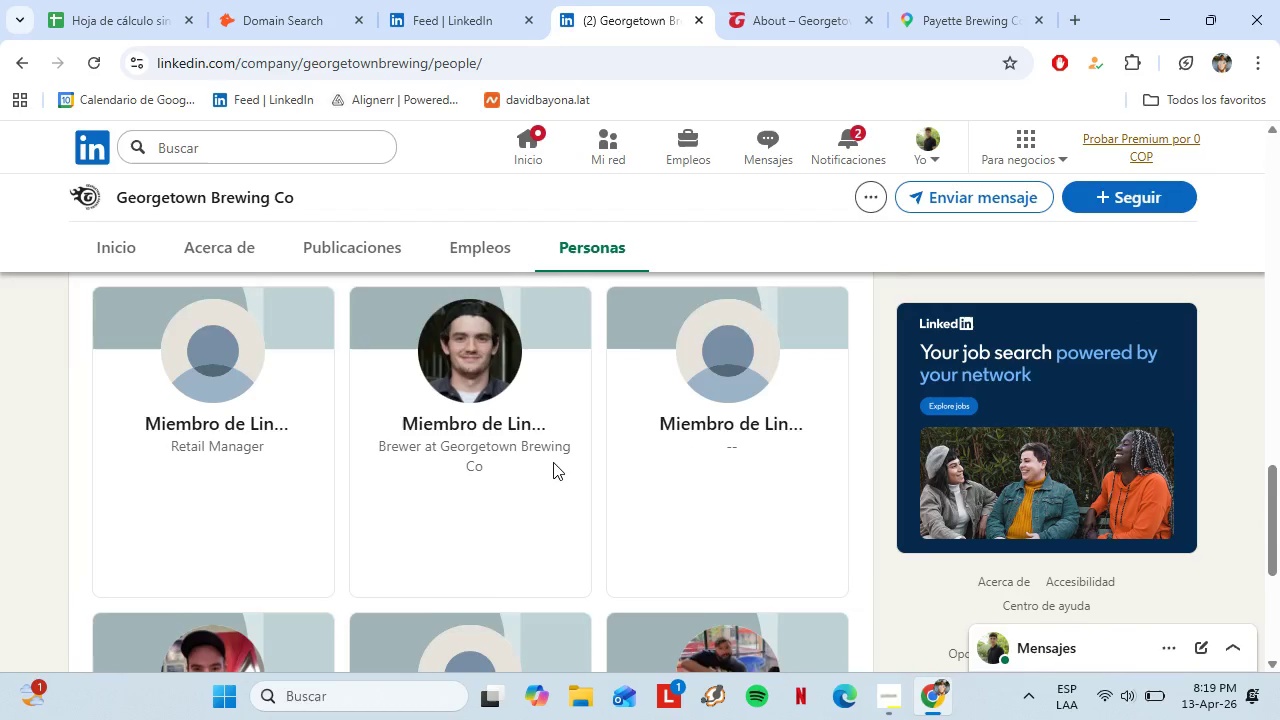 
left_click([2, 51])
 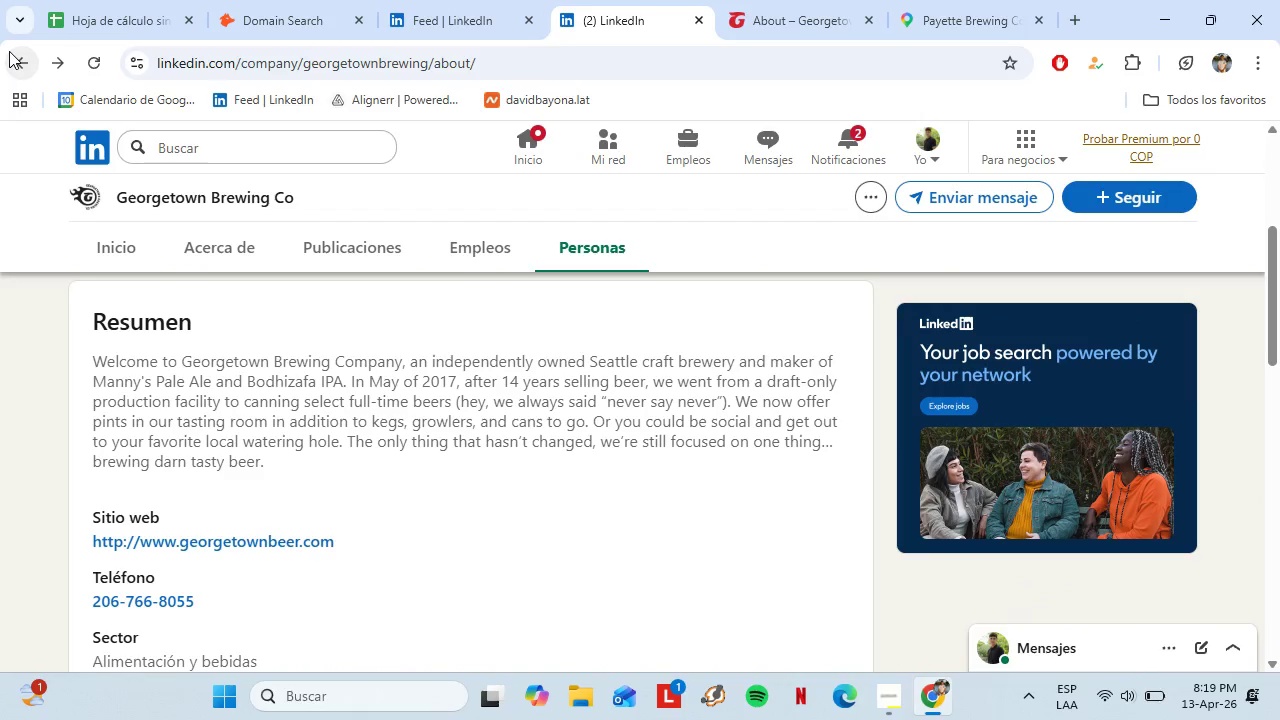 
scroll: coordinate [553, 462], scroll_direction: down, amount: 1.0
 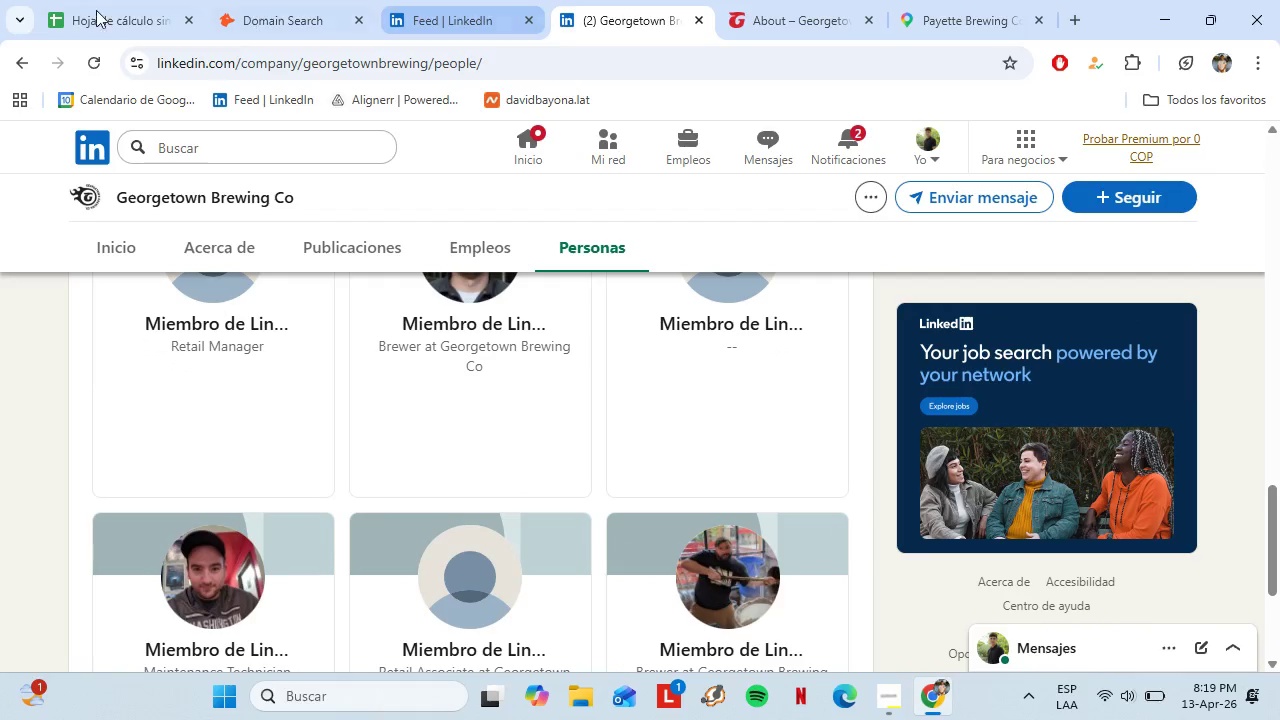 
left_click([9, 51])
 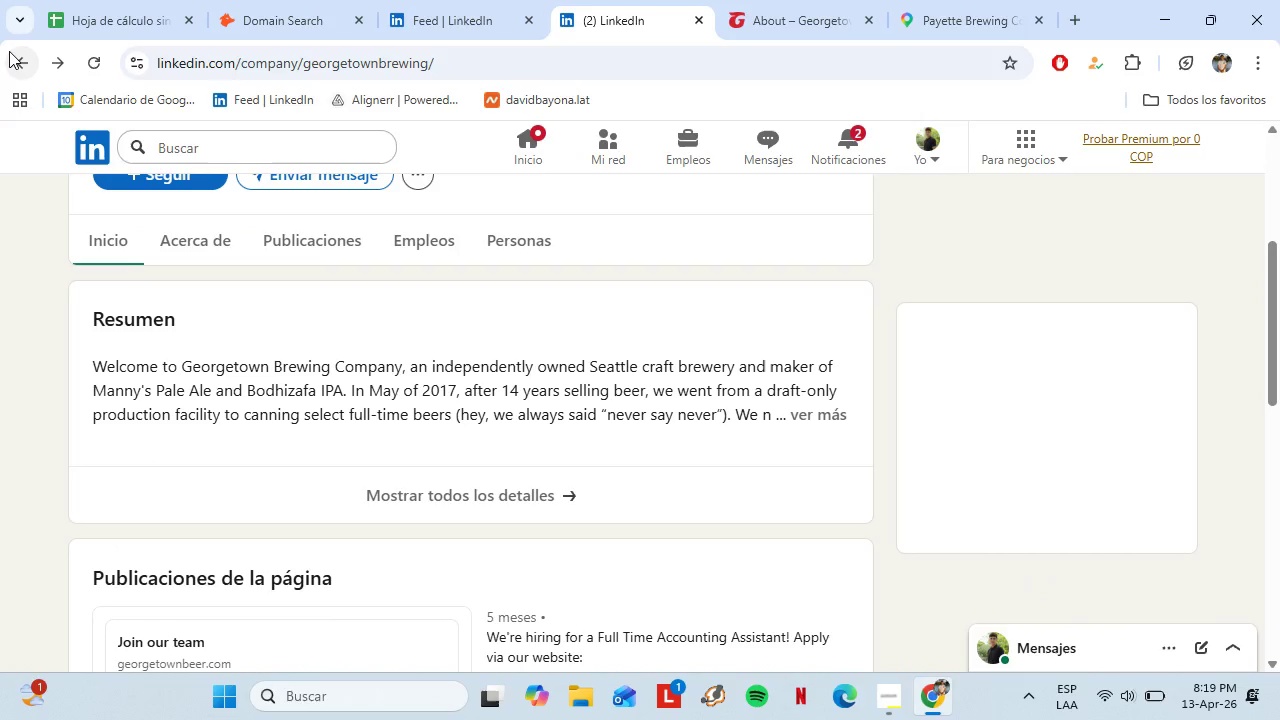 
left_click([9, 51])
 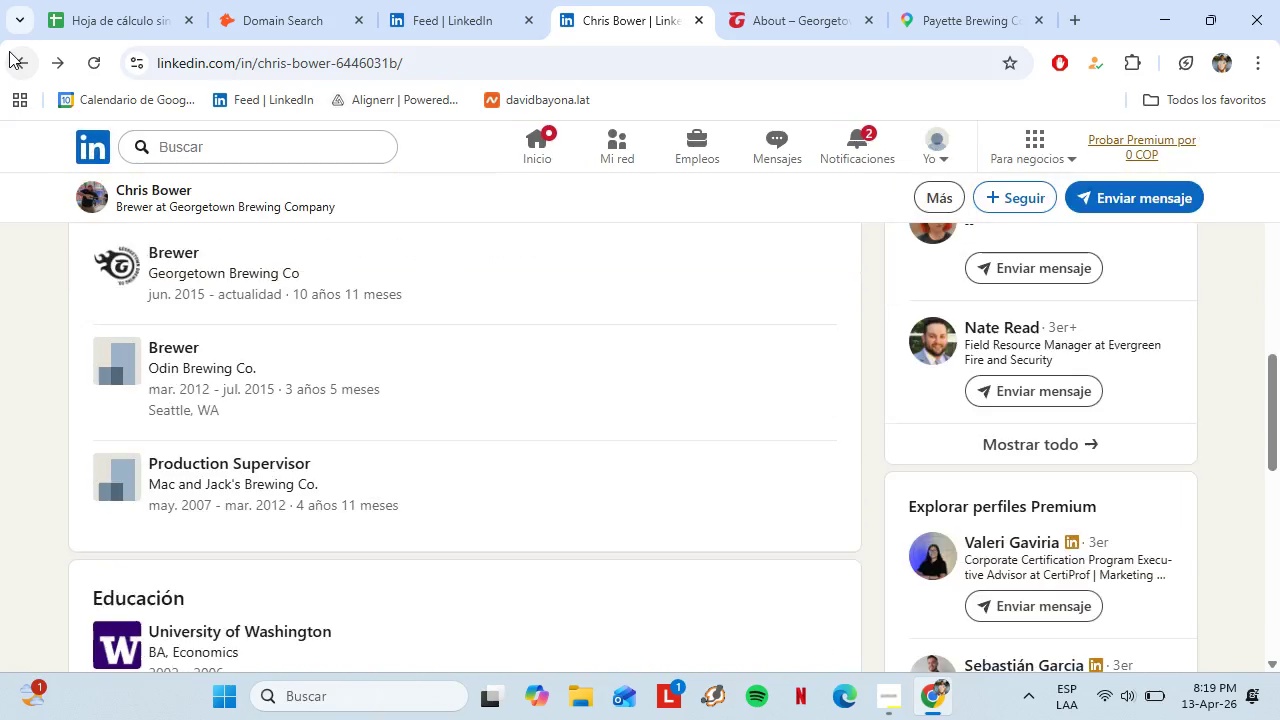 
left_click([9, 51])
 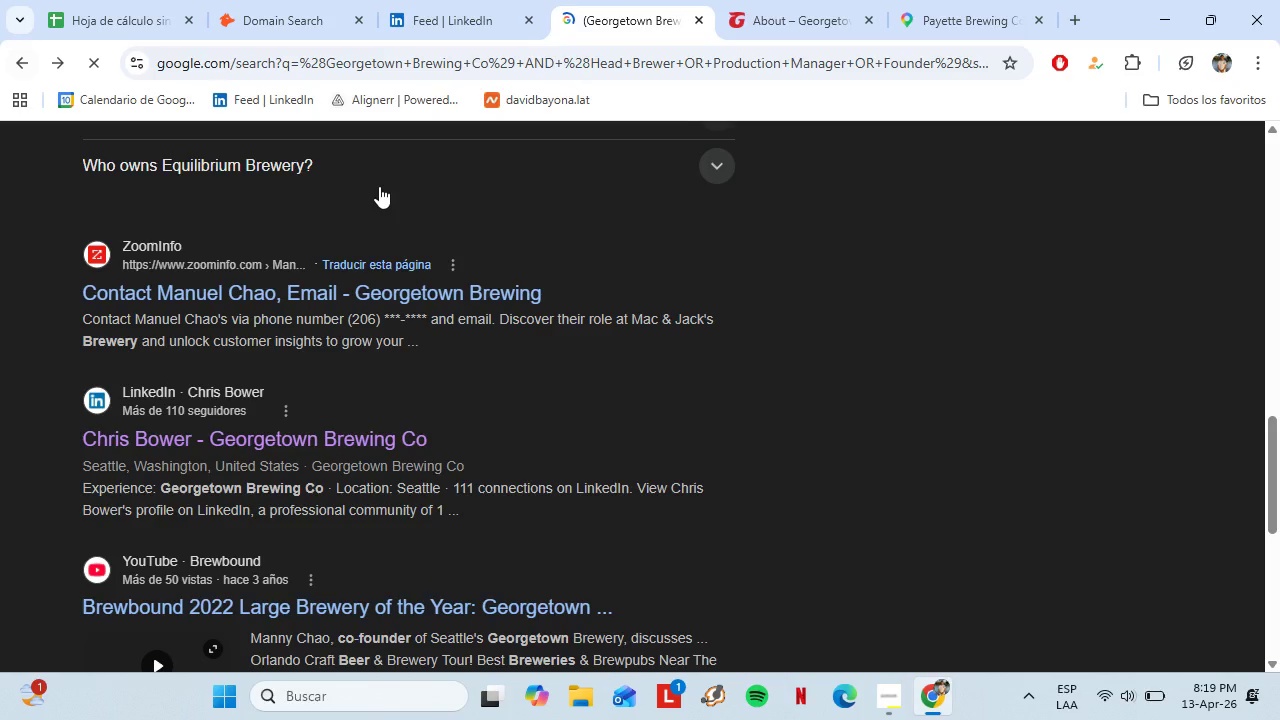 
left_click([625, 180])
 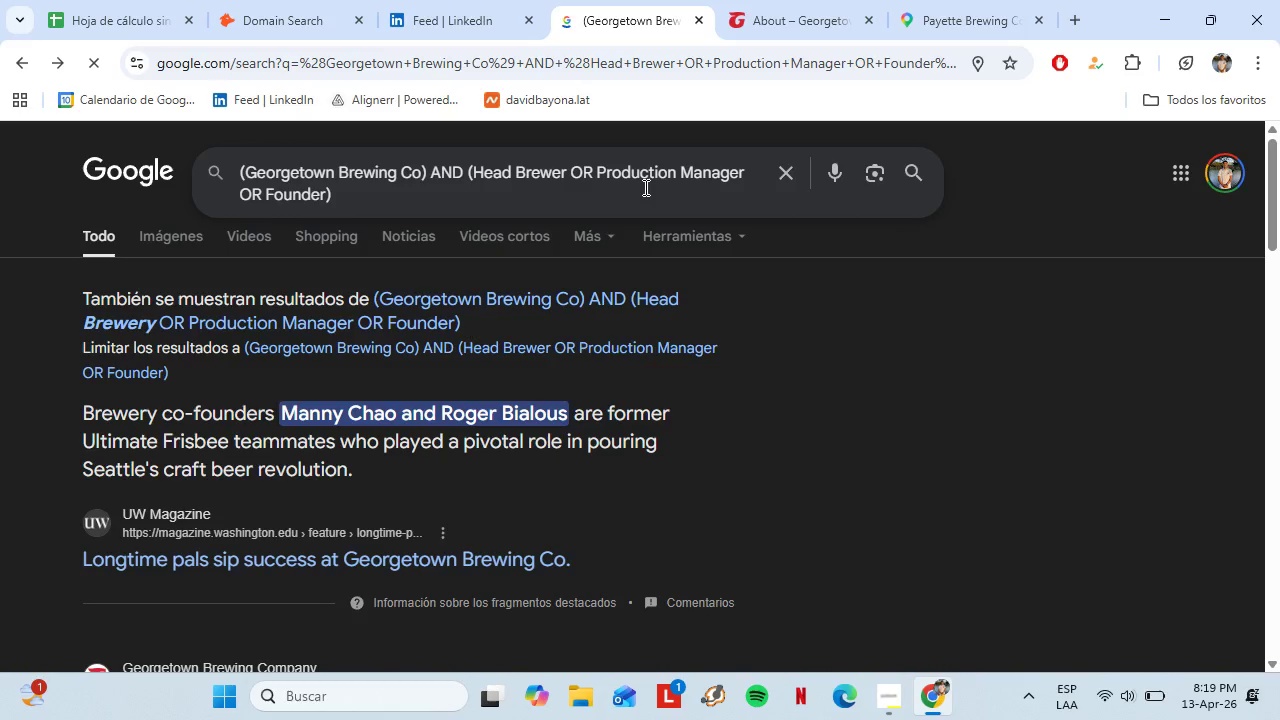 
hold_key(key=ArrowRight, duration=0.95)
 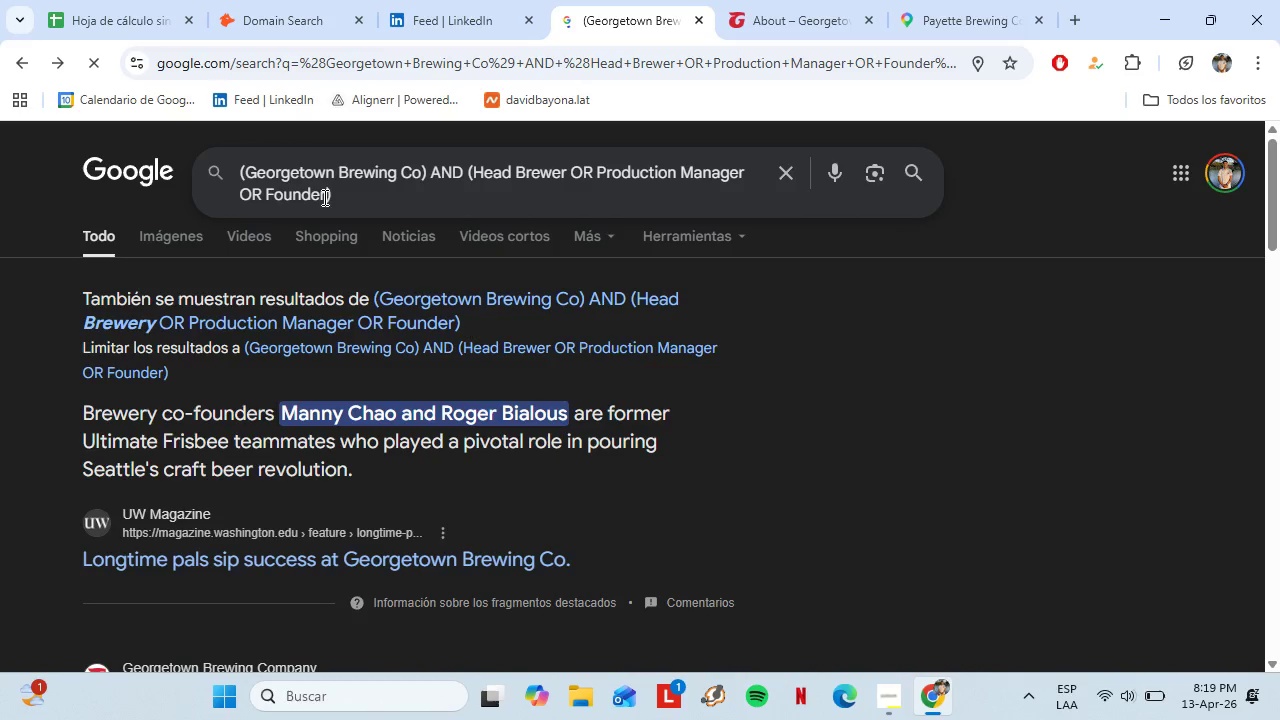 
scroll: coordinate [398, 242], scroll_direction: up, amount: 3.0
 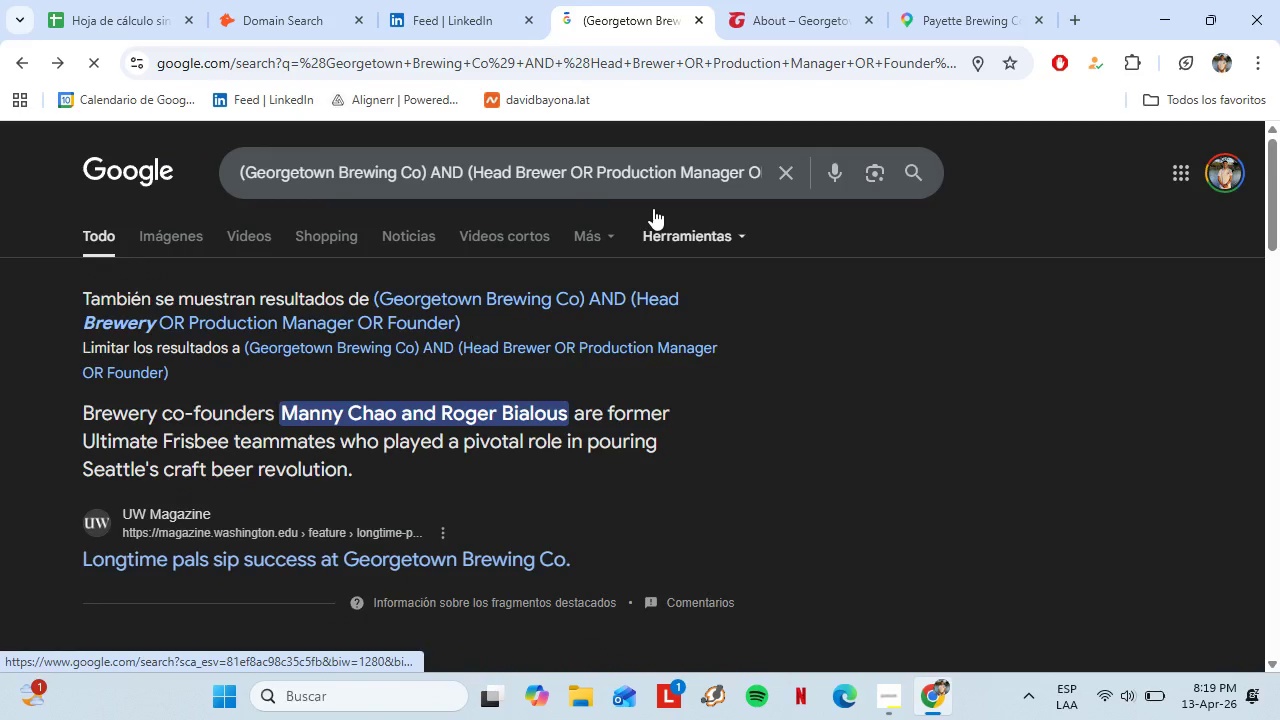 
left_click([326, 197])
 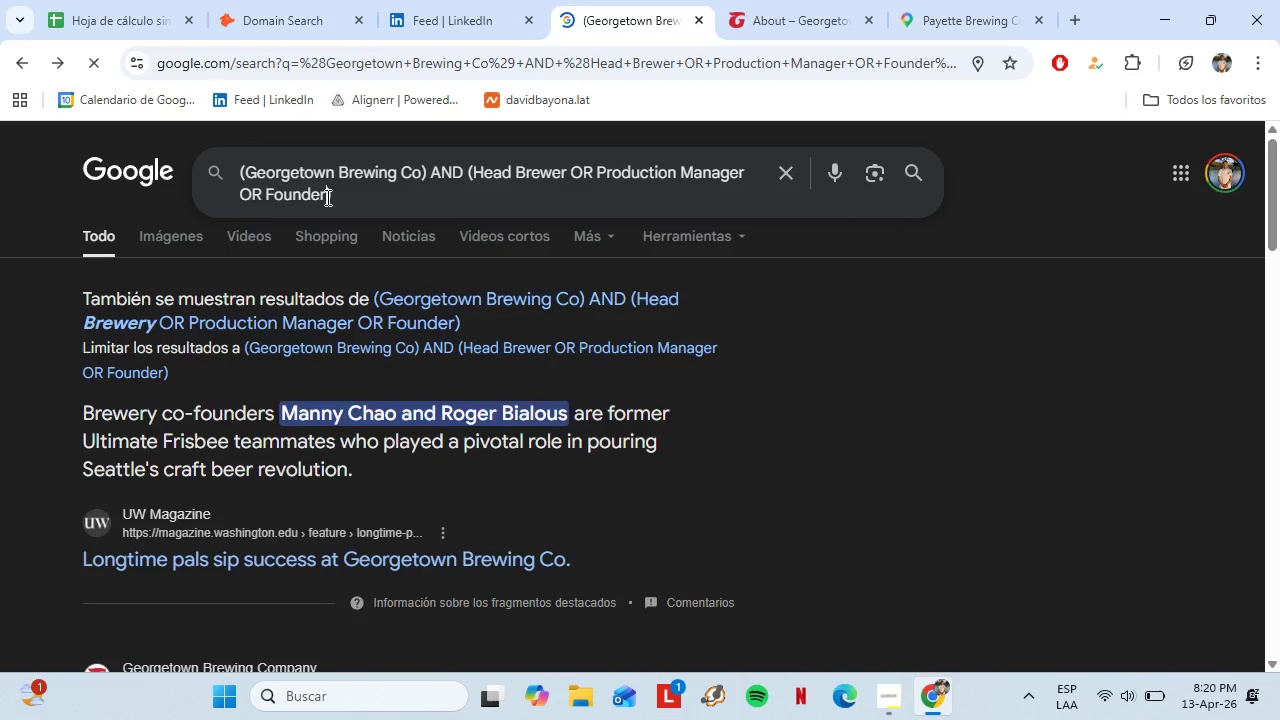 
key(CapsLock)
 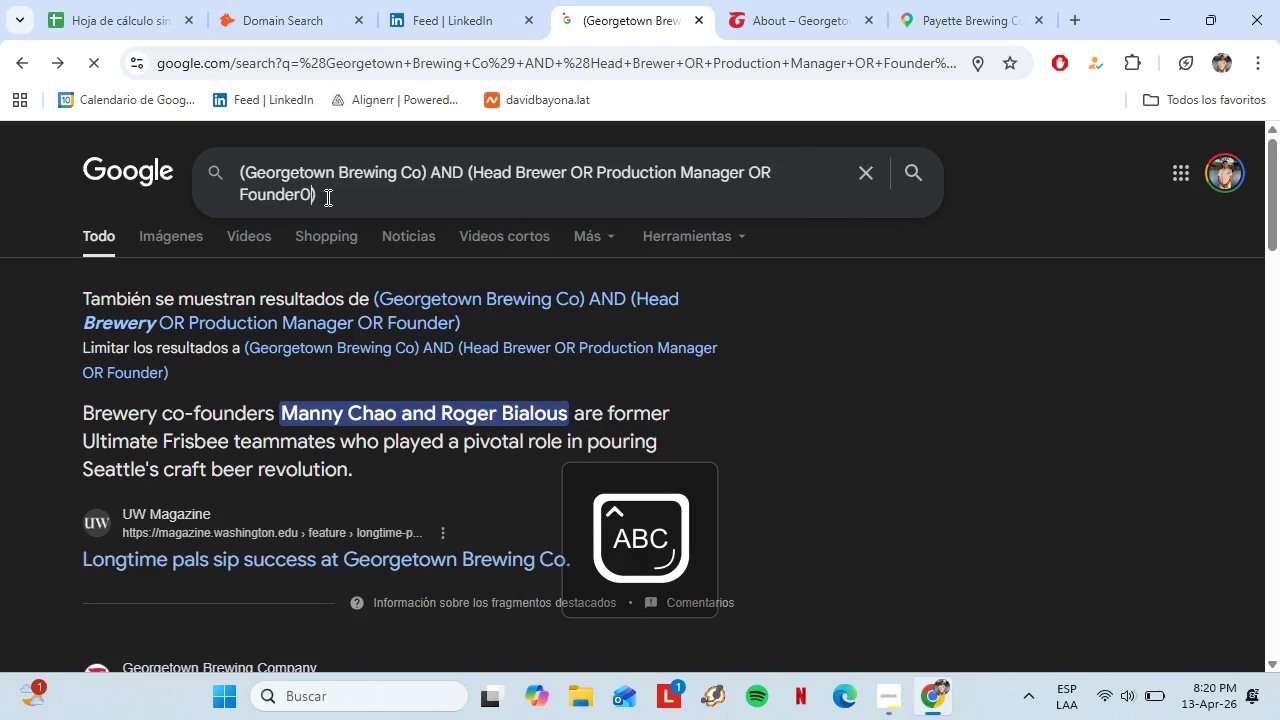 
key(0)
 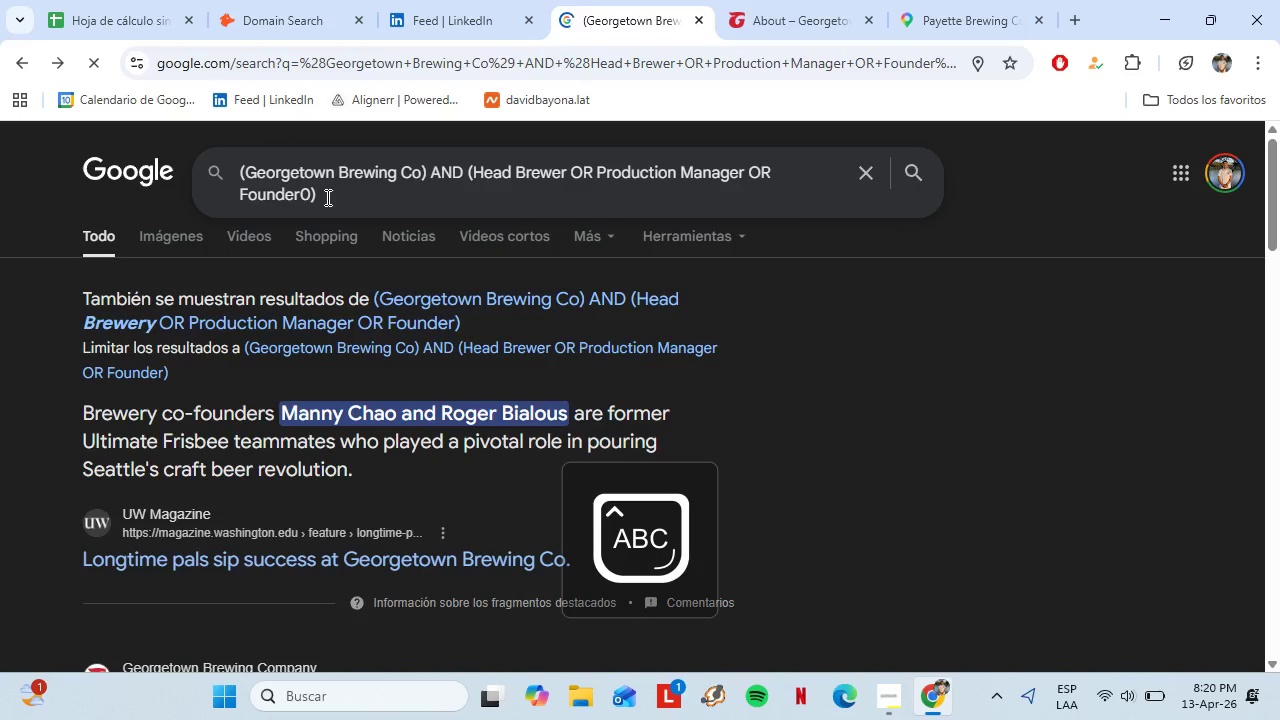 
key(Backspace)
type( OR )
 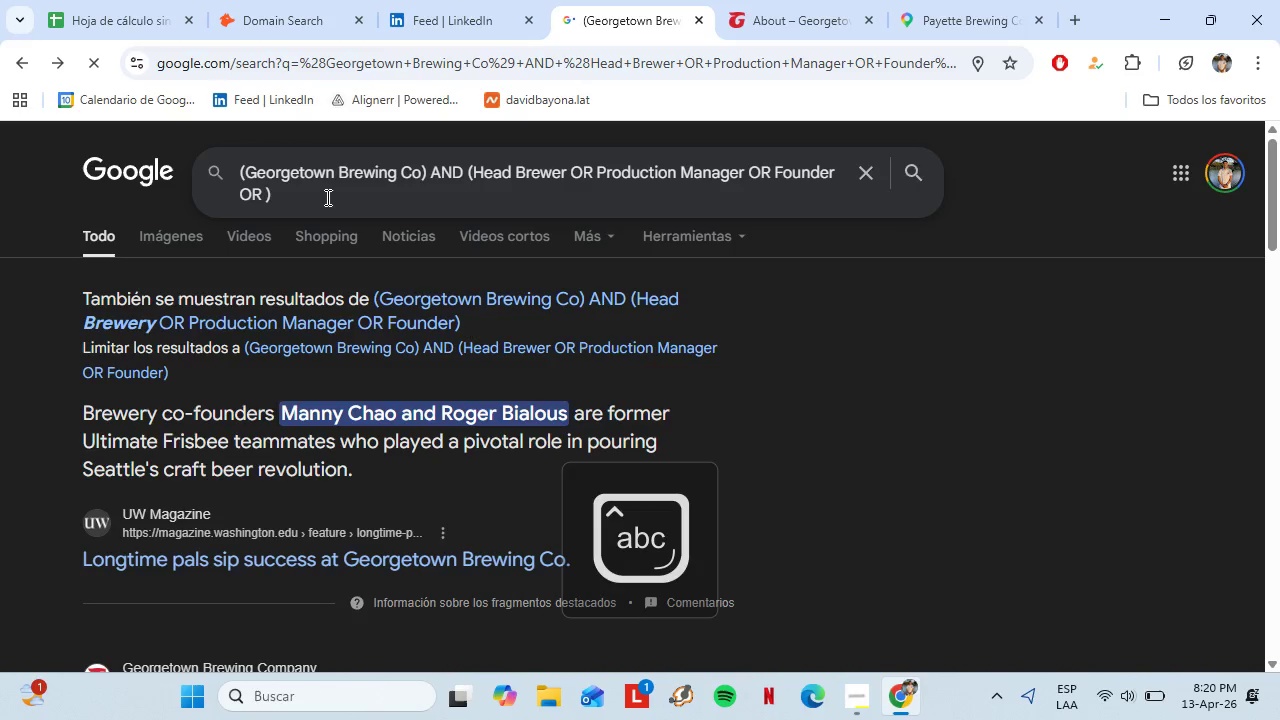 
hold_key(key=ShiftLeft, duration=0.36)
 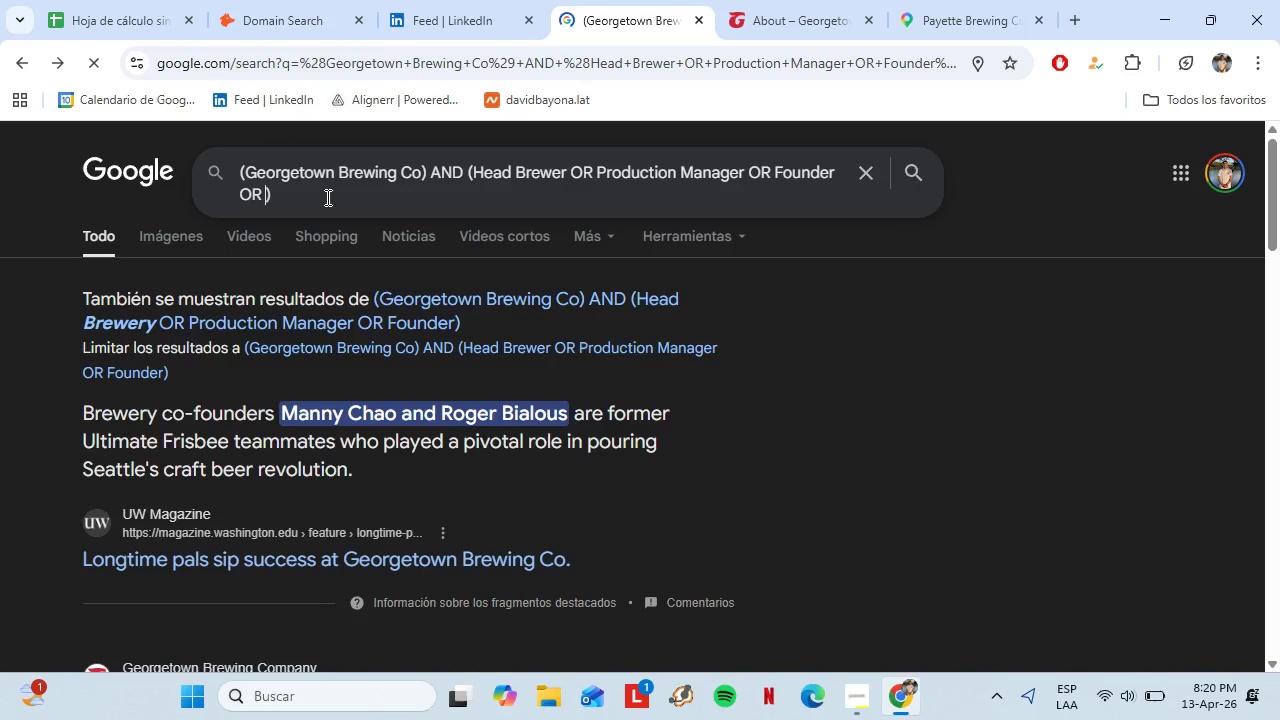 
key(Control+V)
 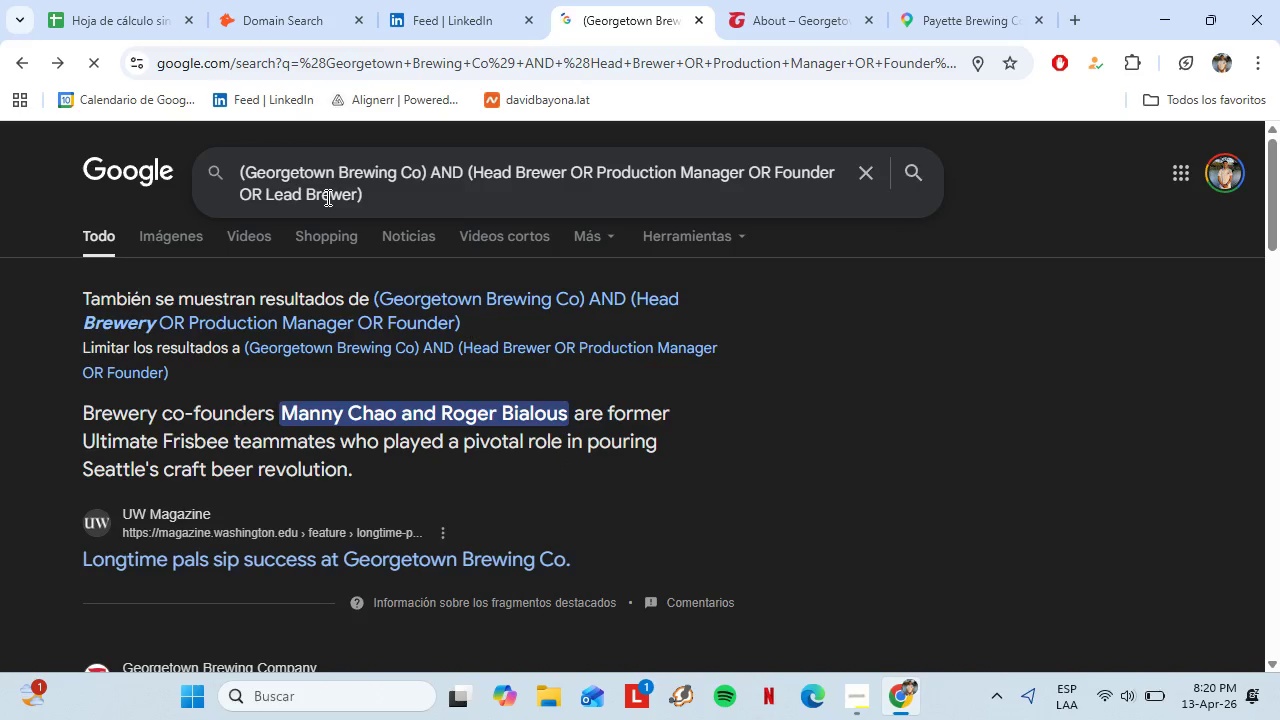 
key(Enter)
 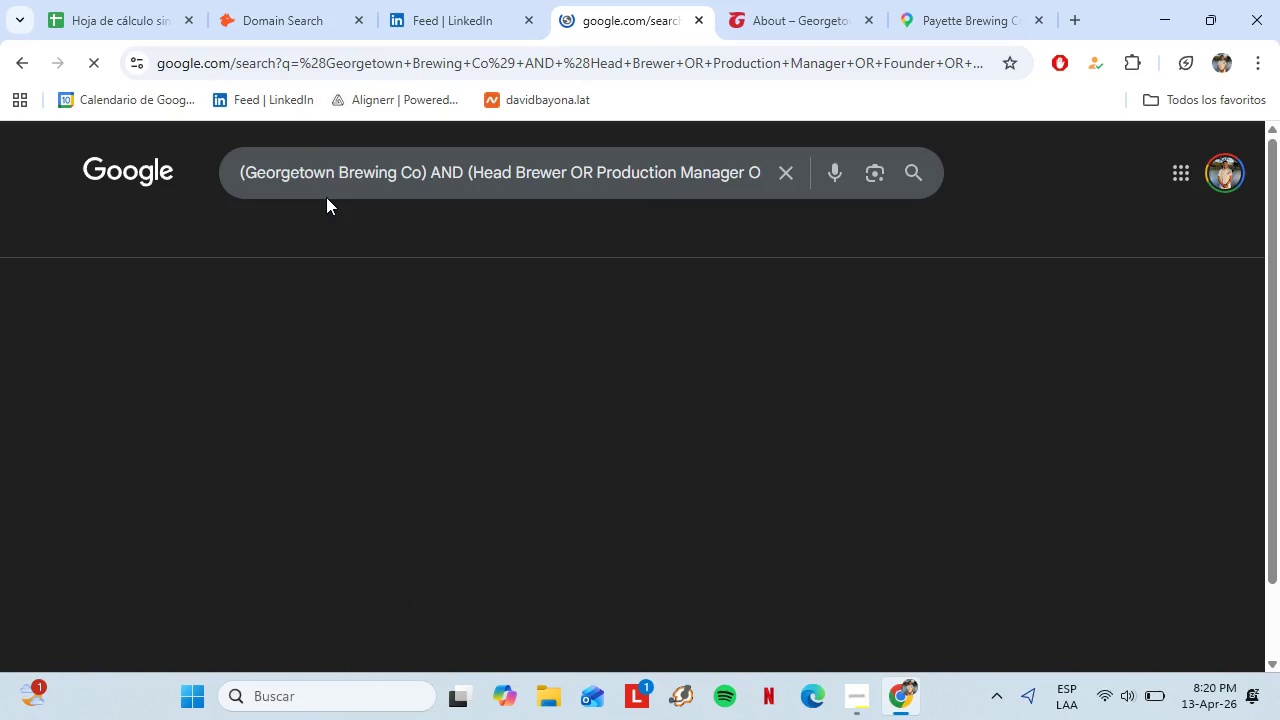 
scroll: coordinate [407, 440], scroll_direction: down, amount: 10.0
 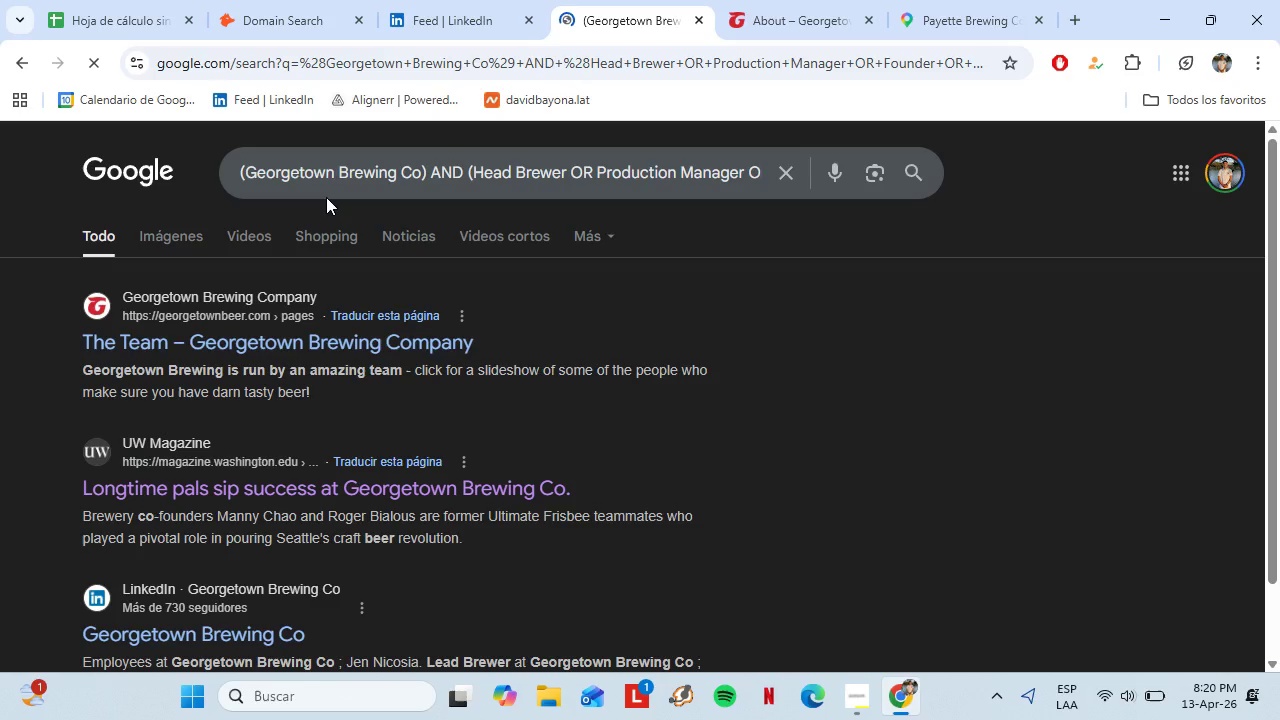 
wait(5.78)
 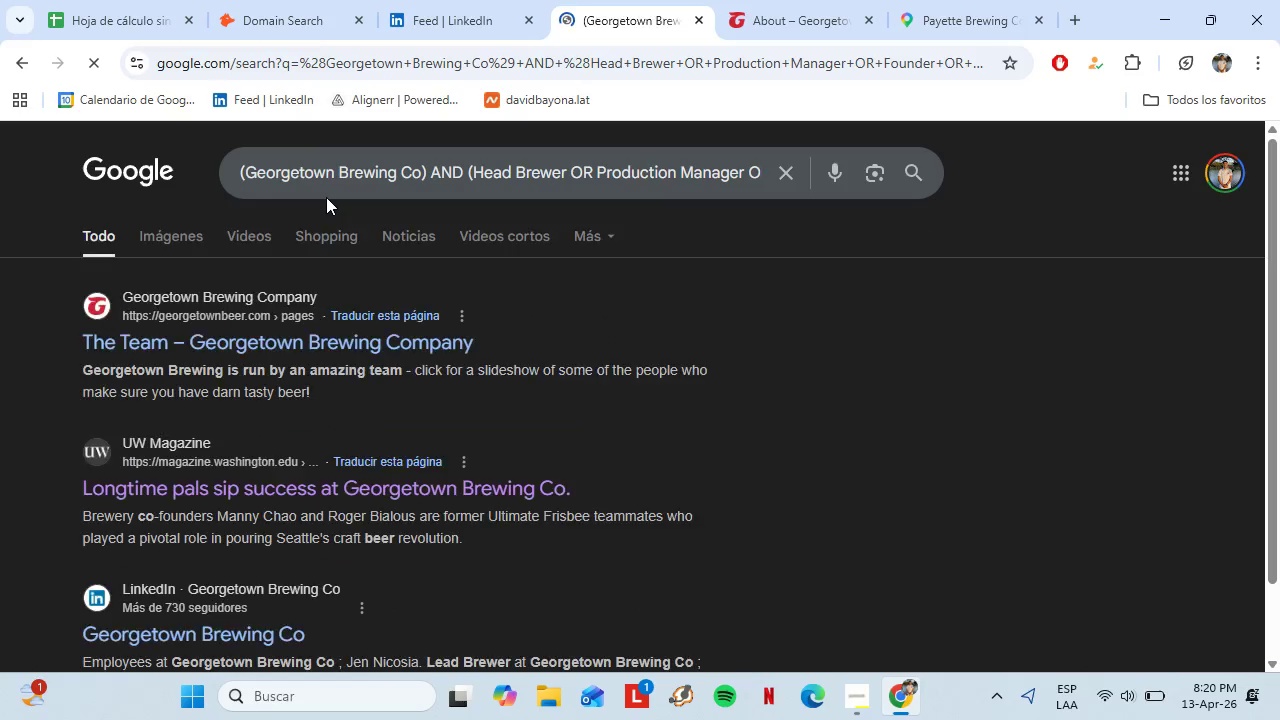 
scroll: coordinate [529, 479], scroll_direction: down, amount: 5.0
 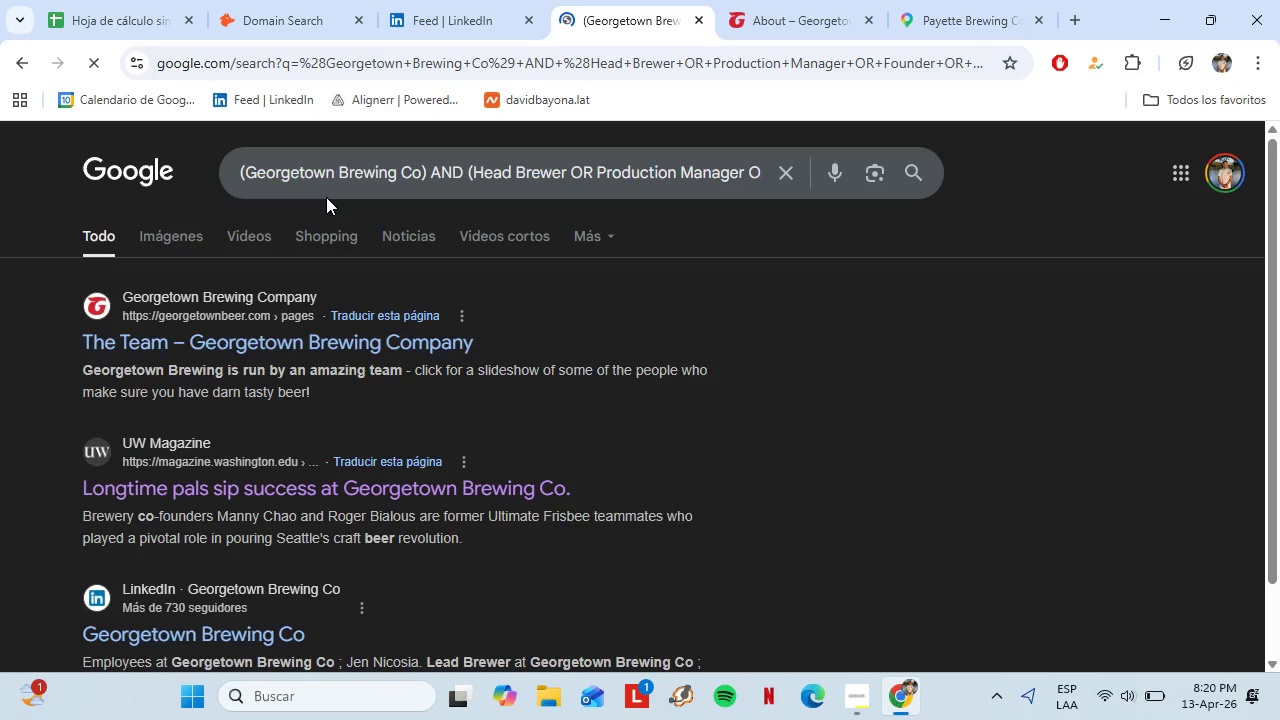 
wait(8.95)
 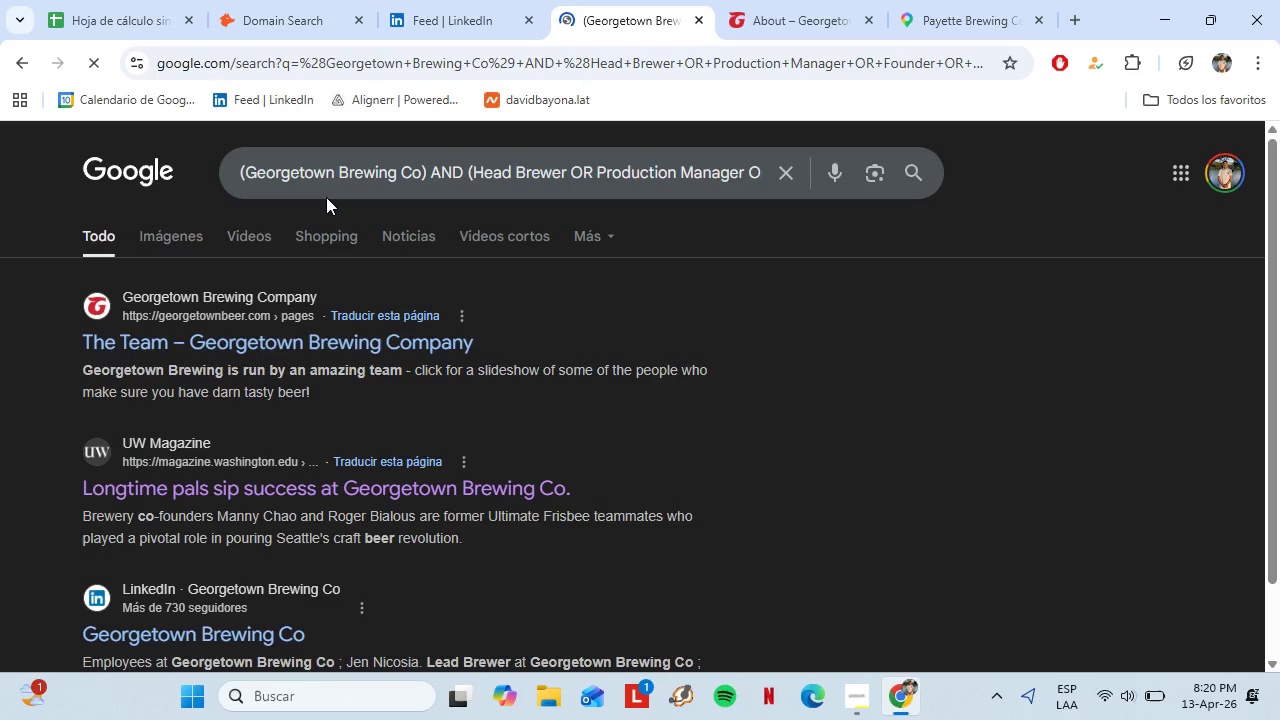 
left_click([624, 148])
 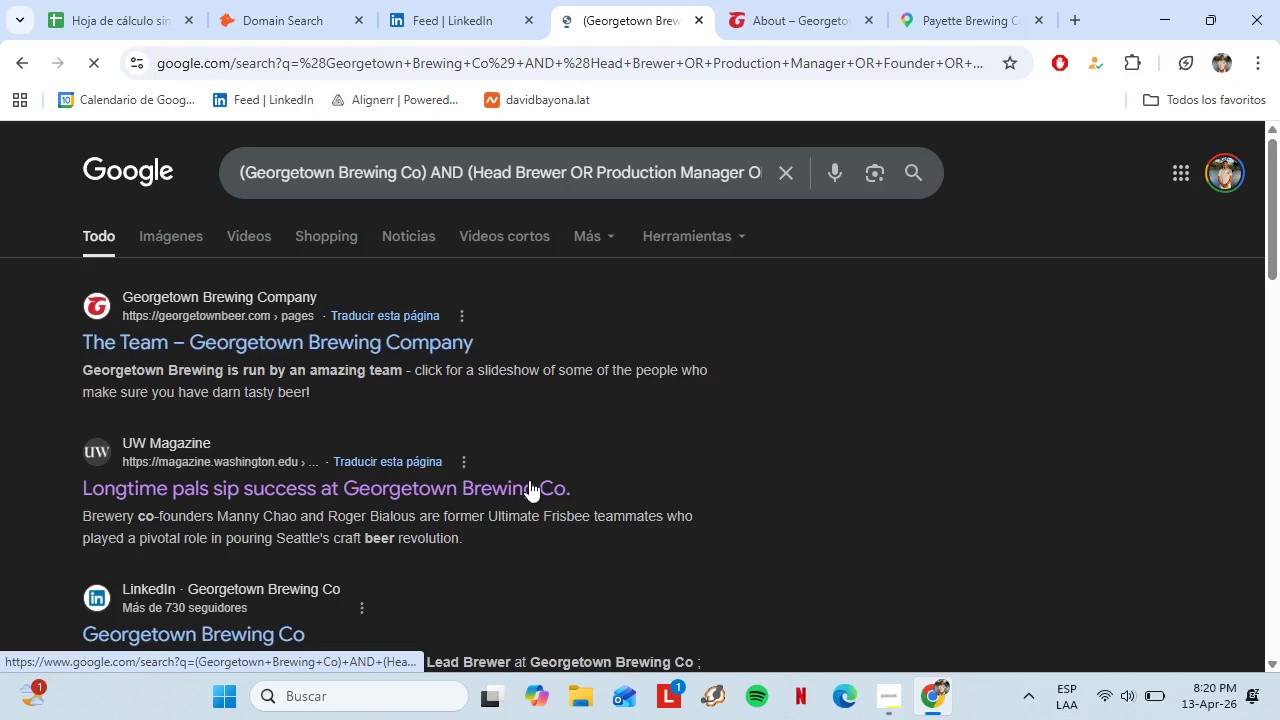 
left_click([734, 175])
 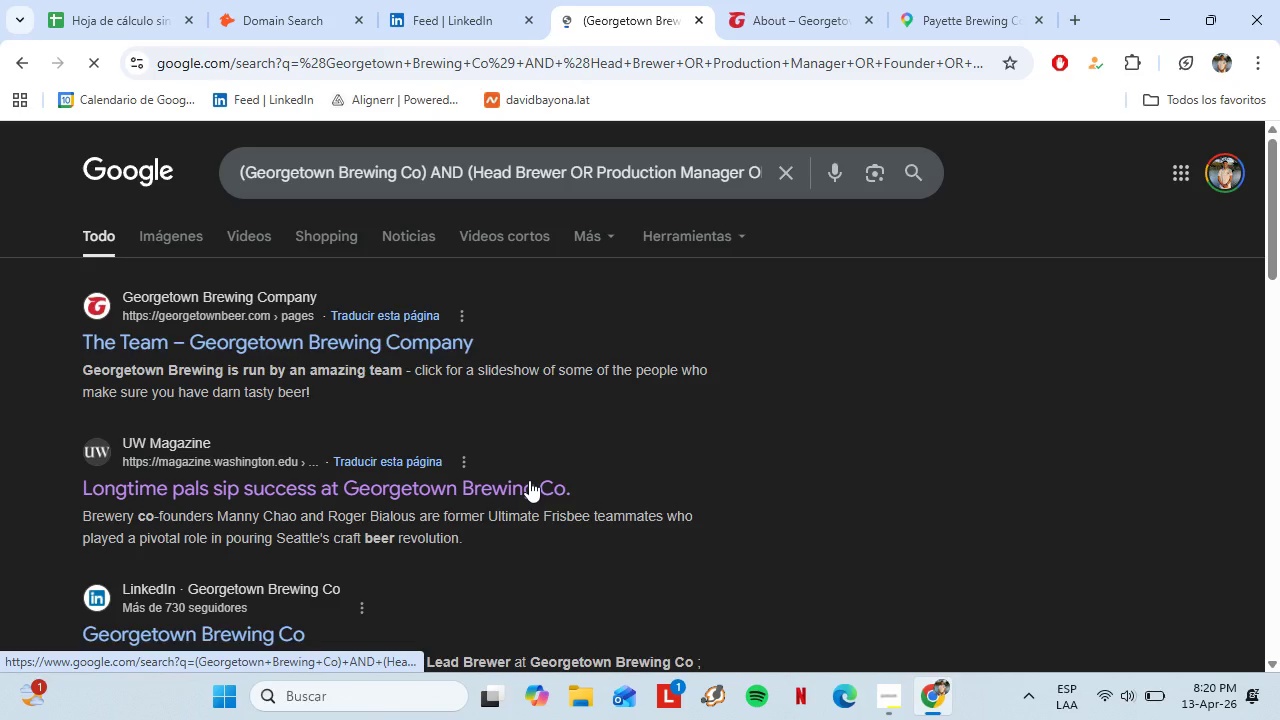 
left_click_drag(start_coordinate=[358, 191], to_coordinate=[448, 198])
 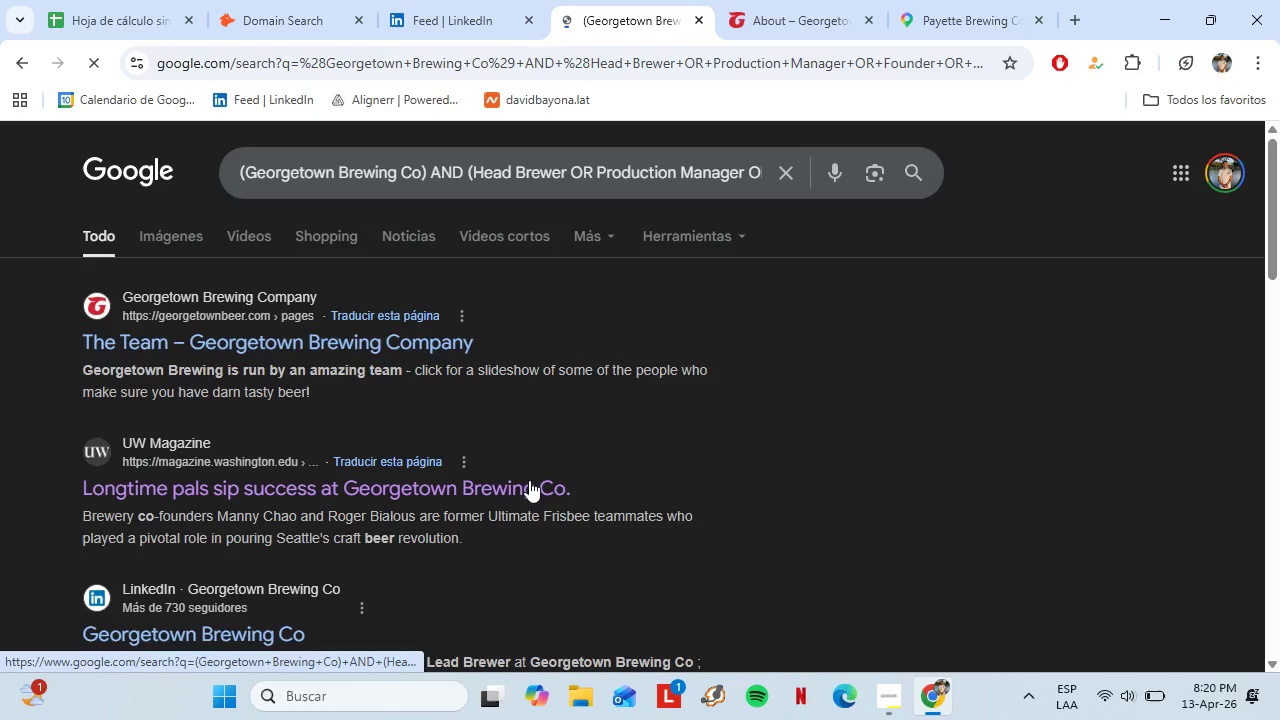 
key(Control+X)
 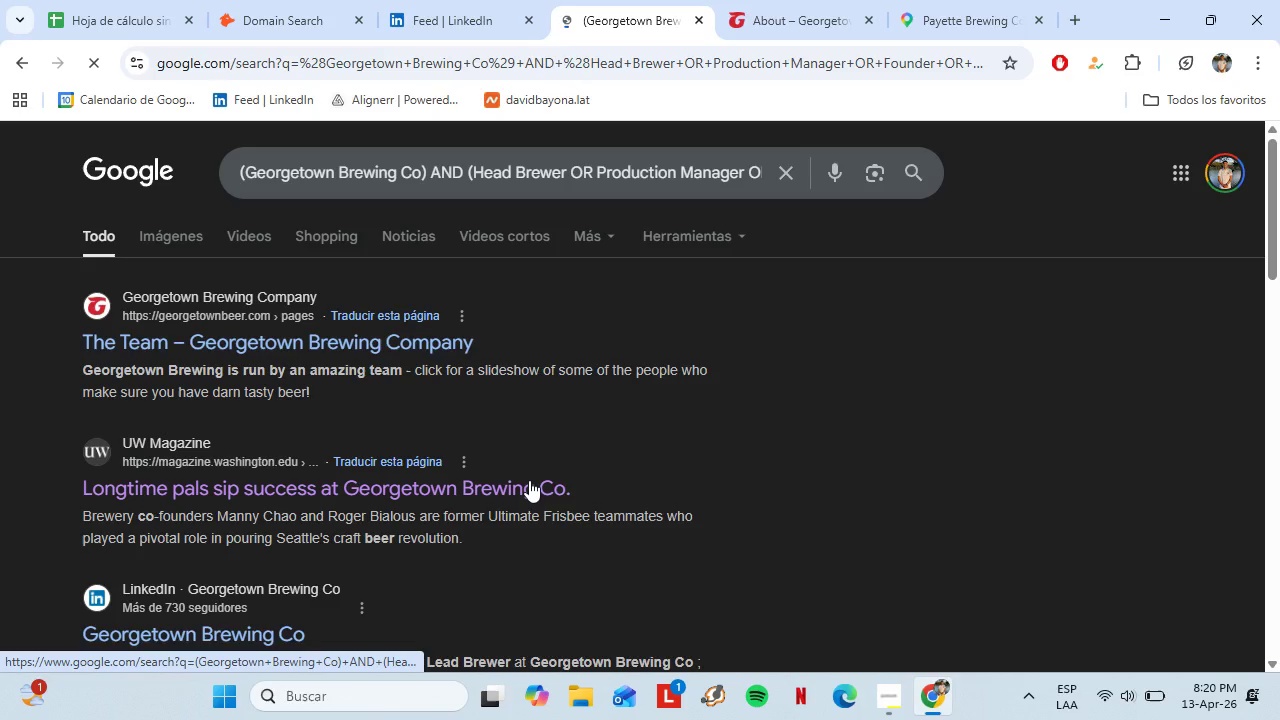 
wait(10.08)
 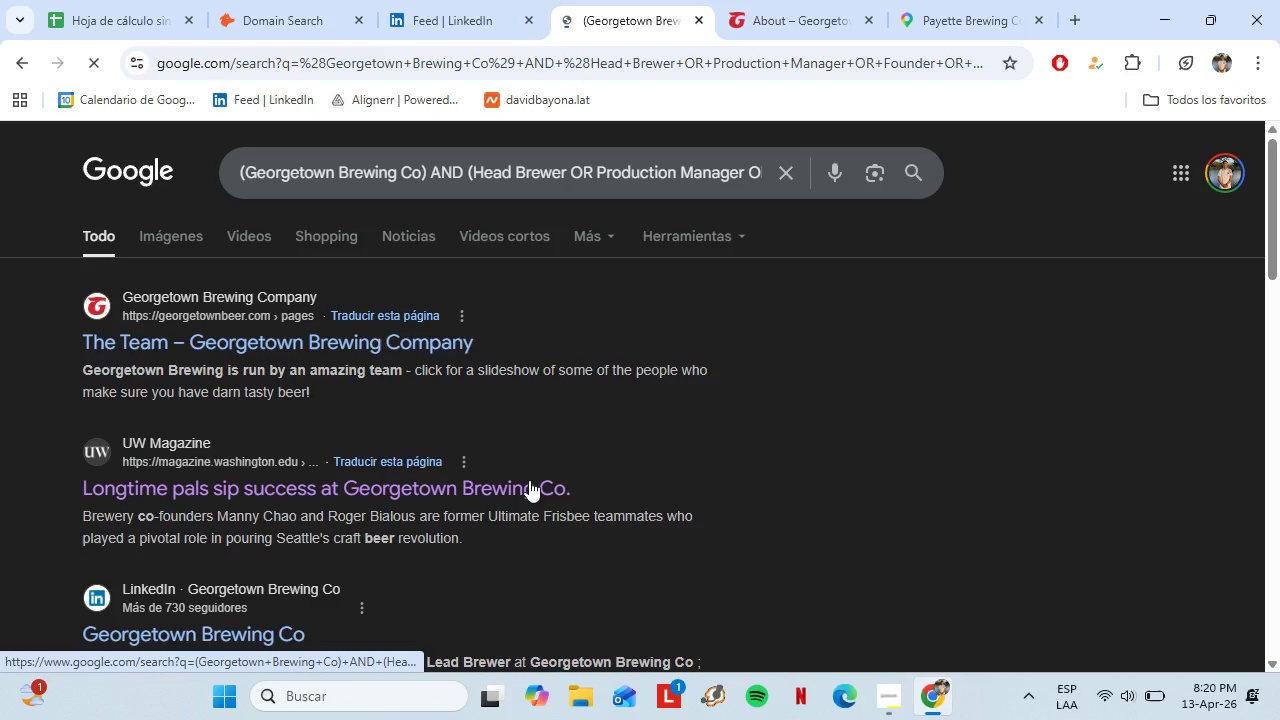 
left_click([476, 172])
 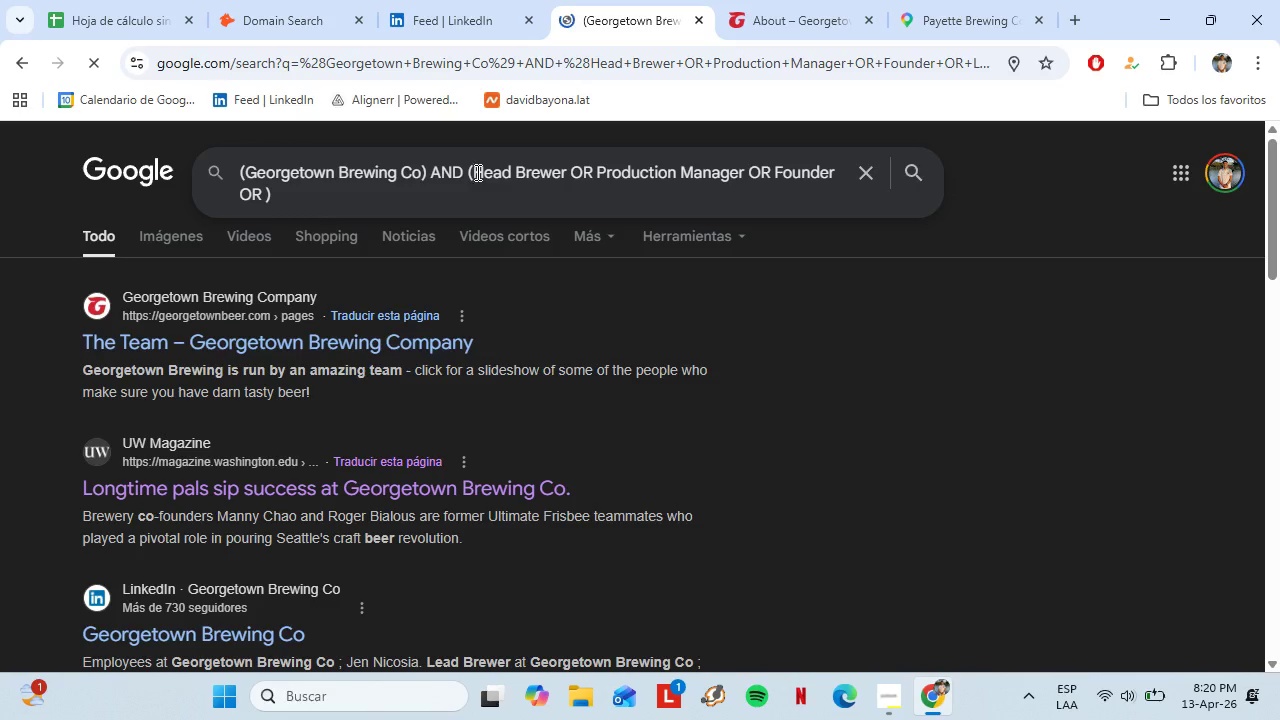 
scroll: coordinate [577, 447], scroll_direction: up, amount: 39.0
 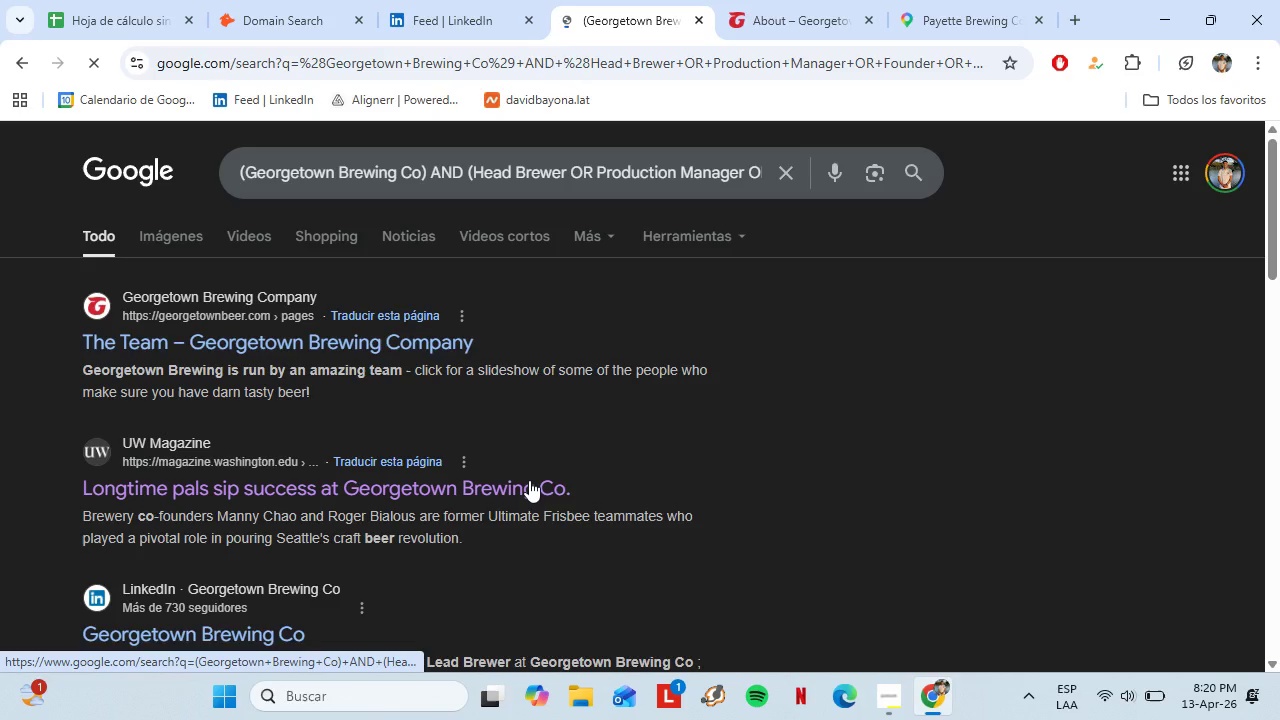 
key(Control+V)
 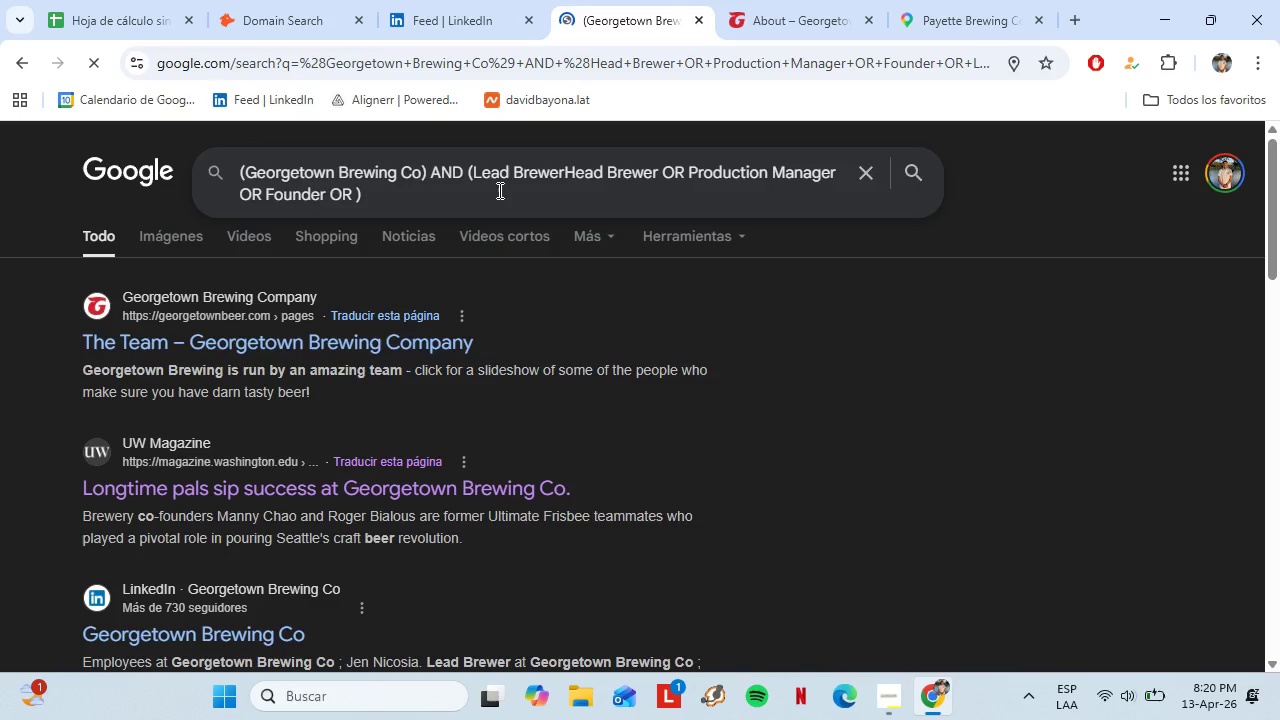 
key(Space)
 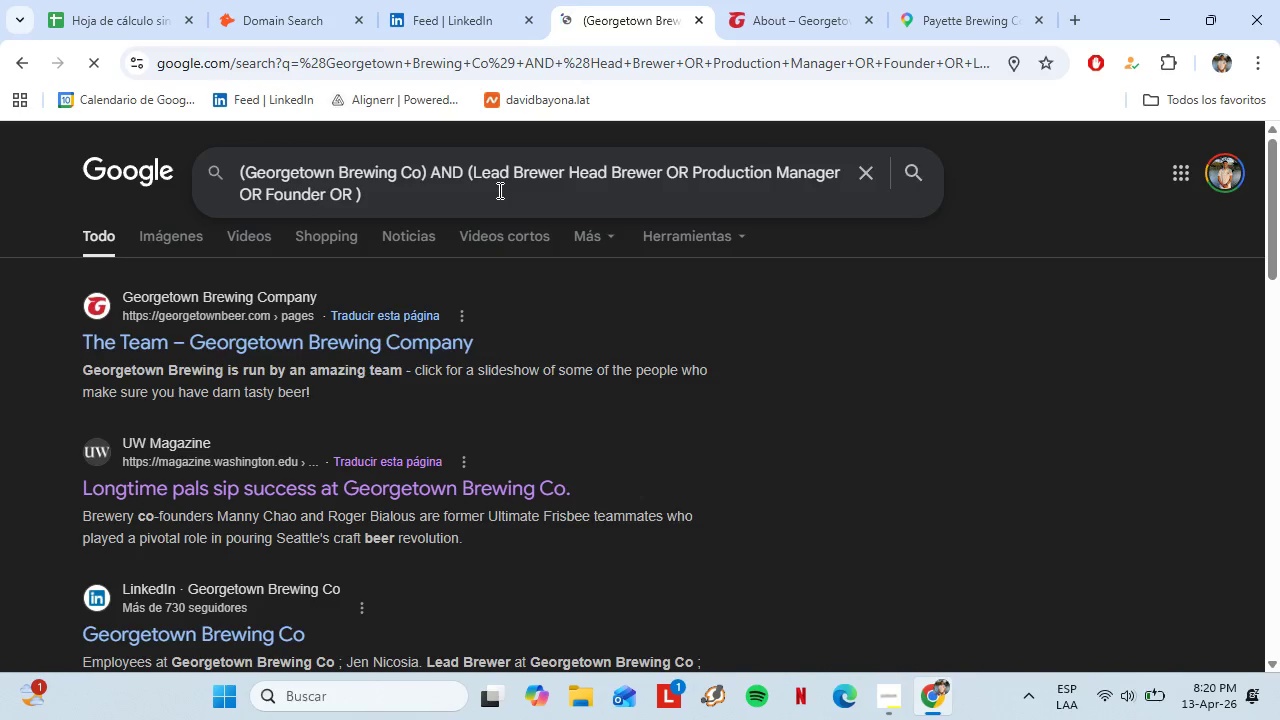 
key(CapsLock)
 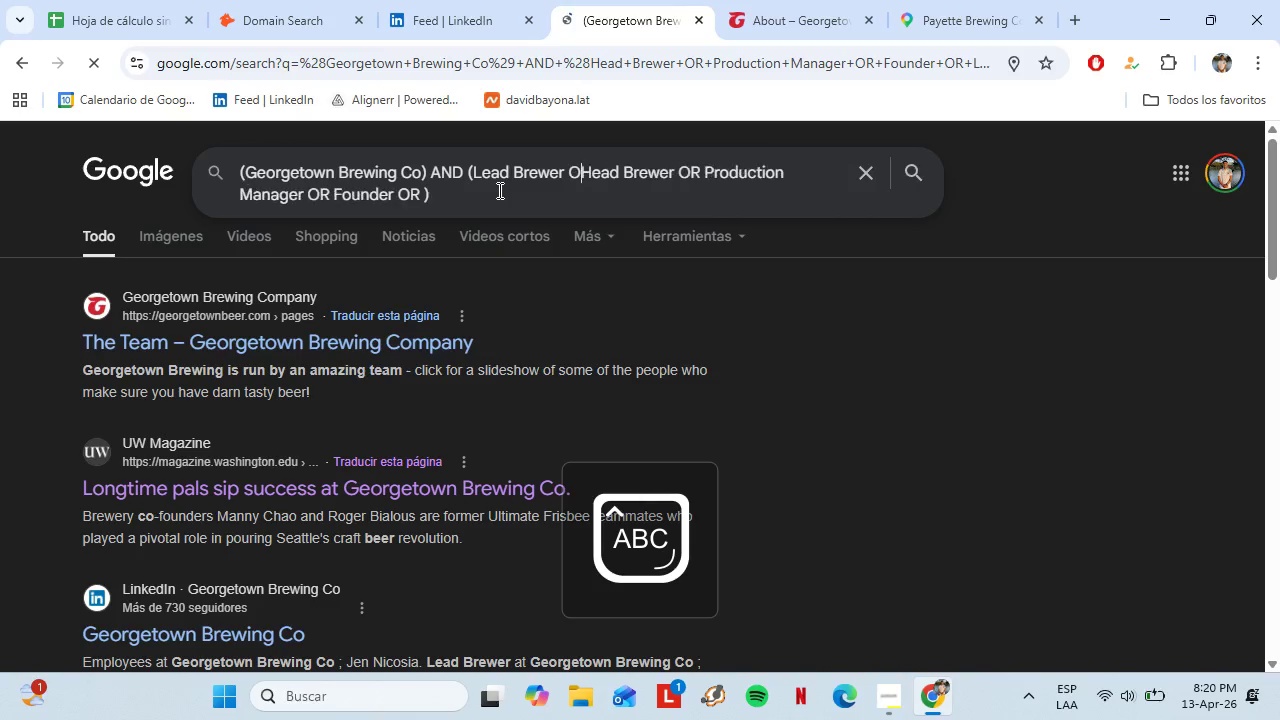 
key(O)
 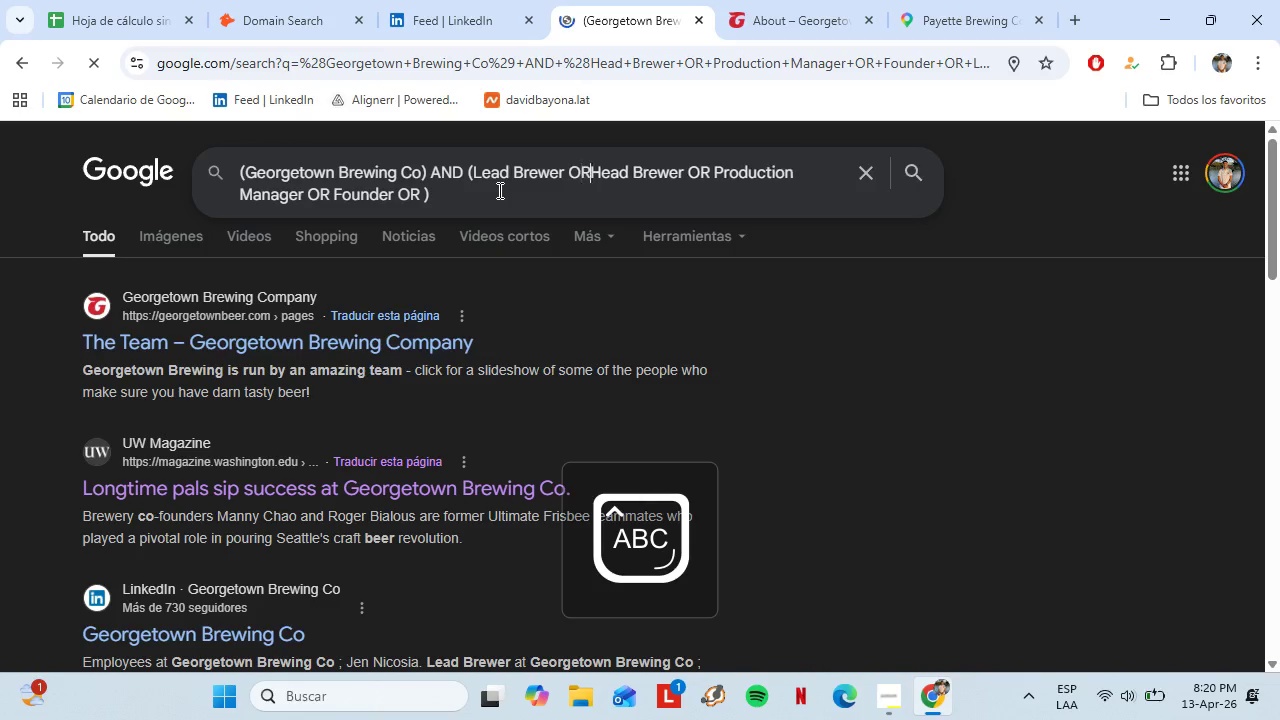 
key(R)
 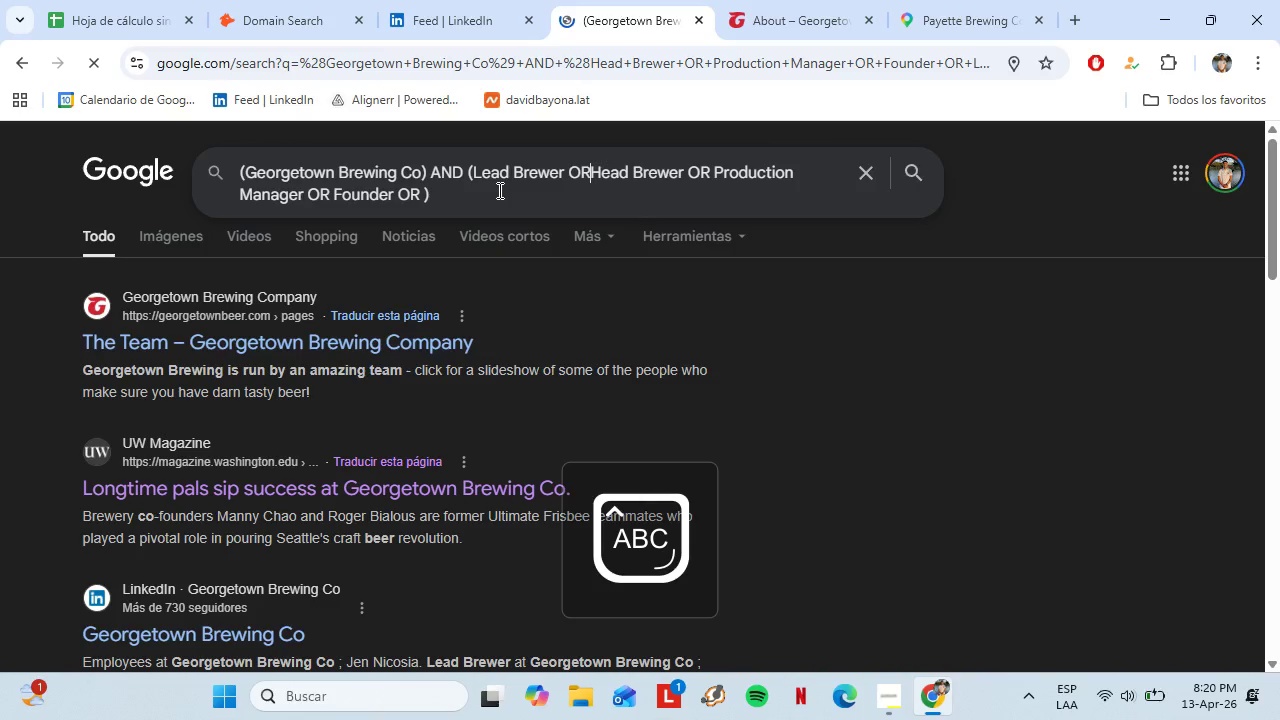 
key(Space)
 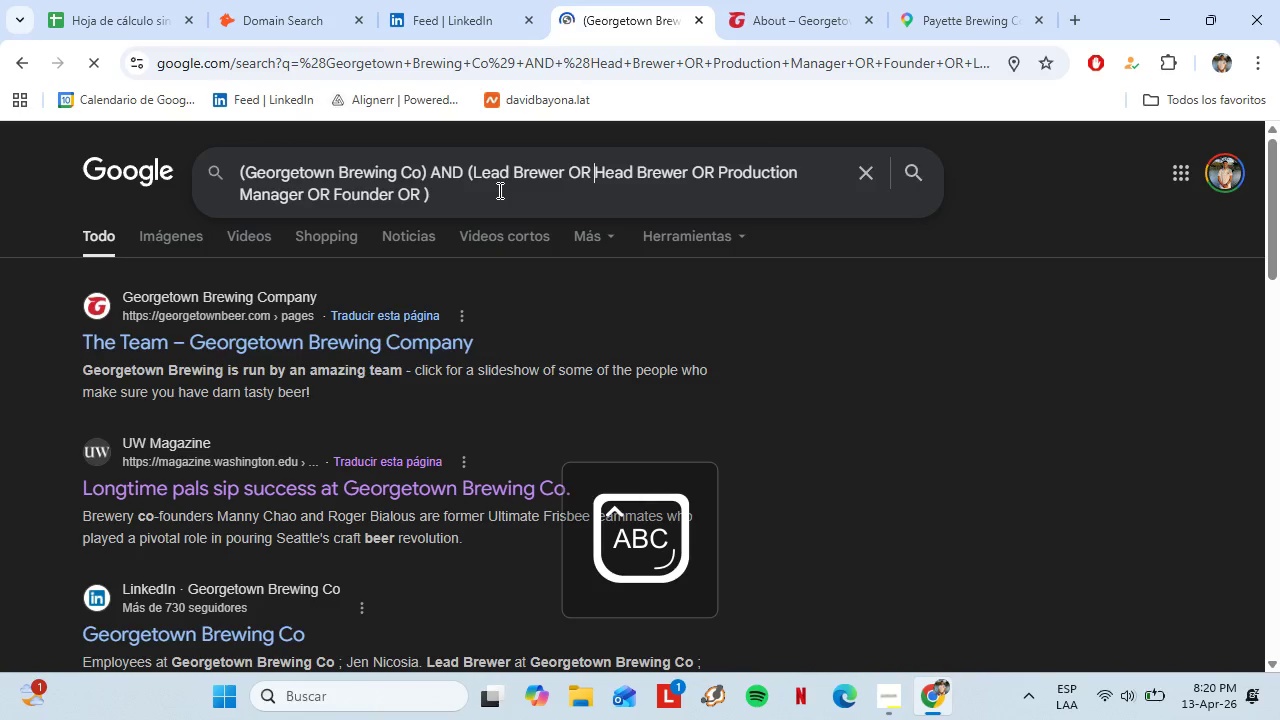 
key(CapsLock)
 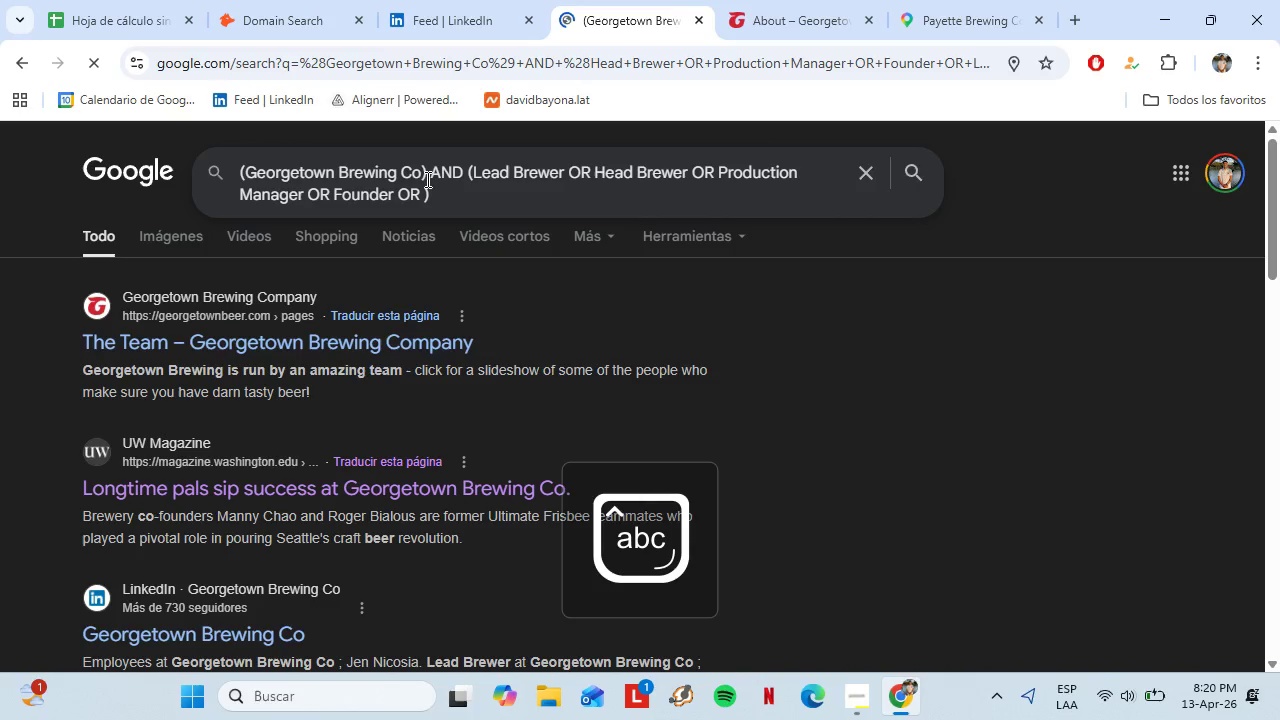 
left_click([422, 190])
 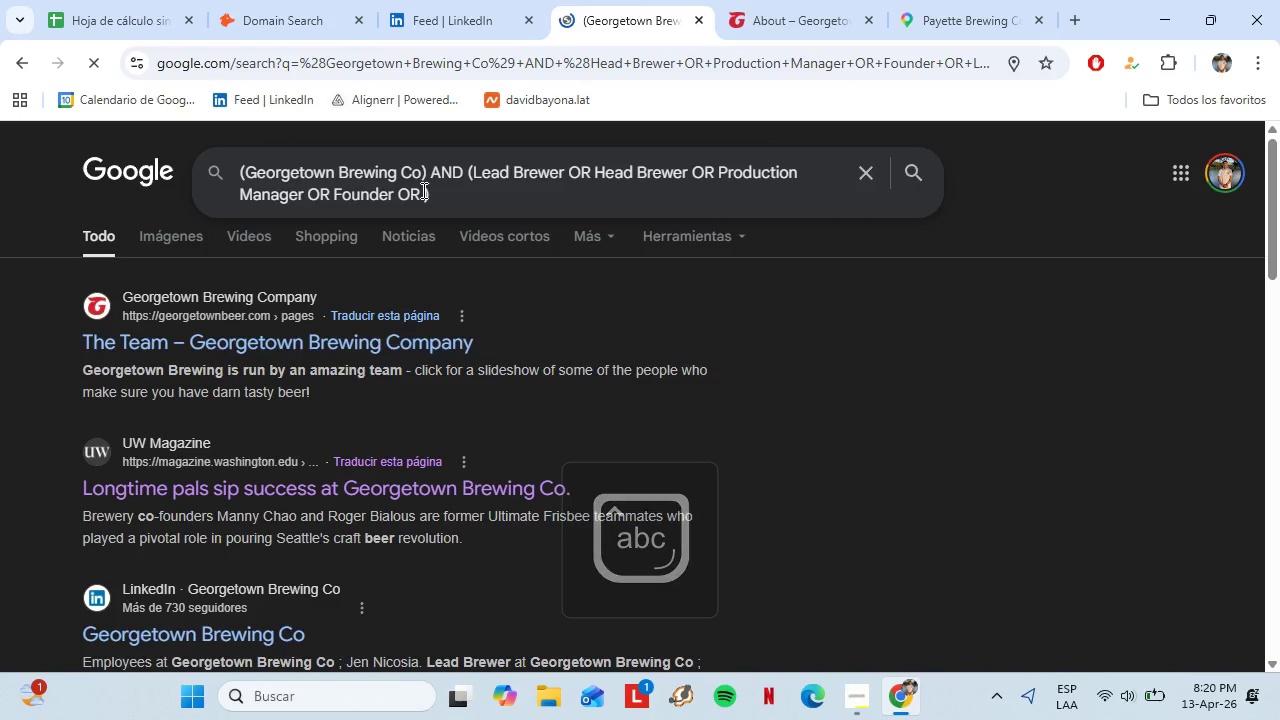 
key(Backspace)
 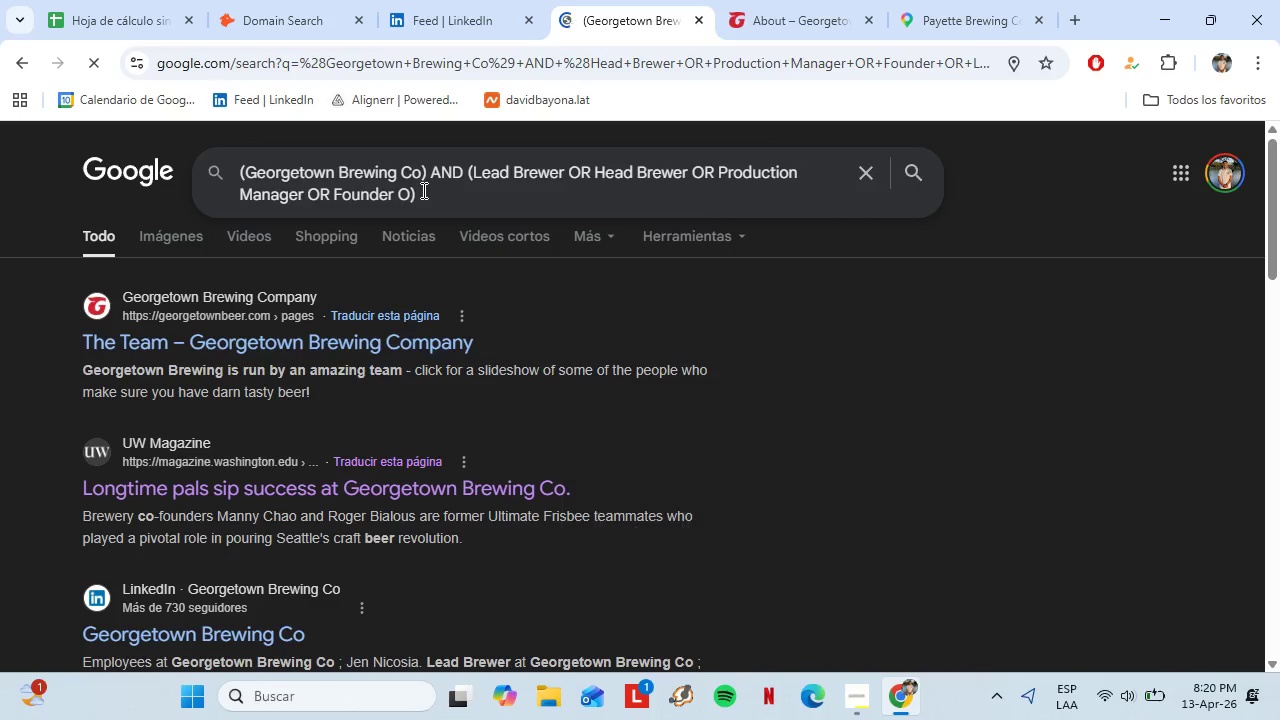 
key(Backspace)
 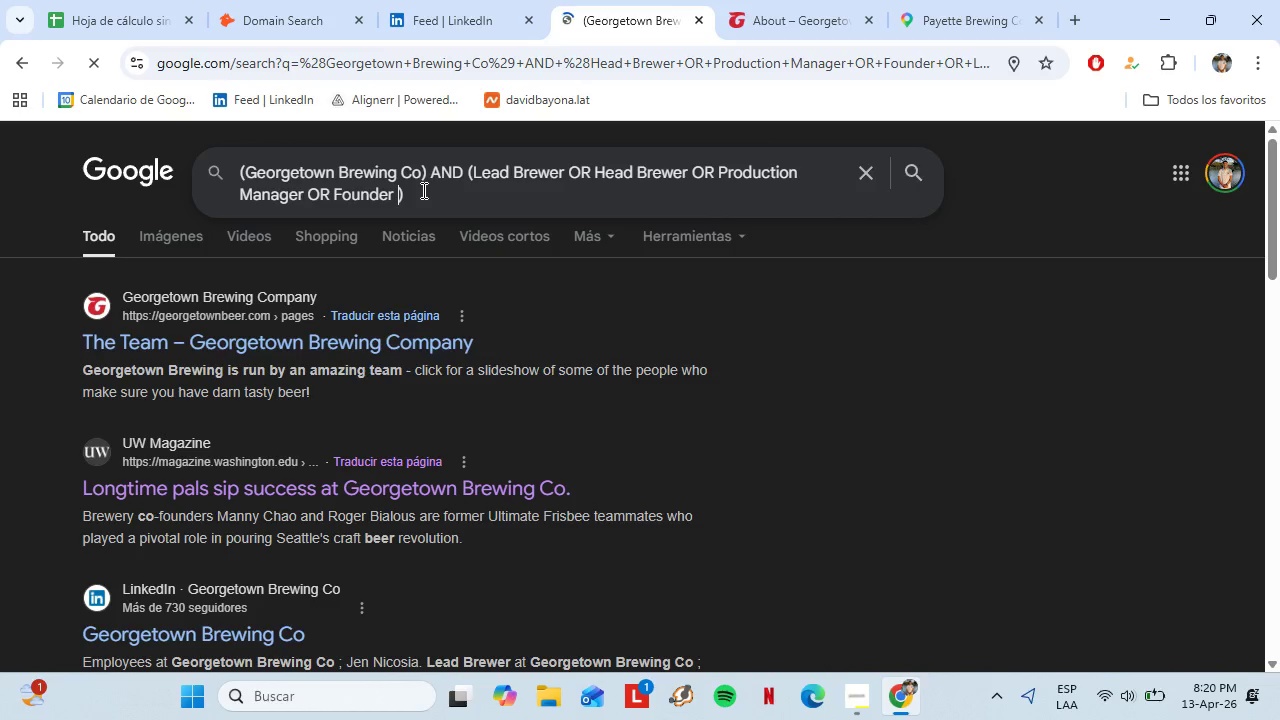 
key(Backspace)
 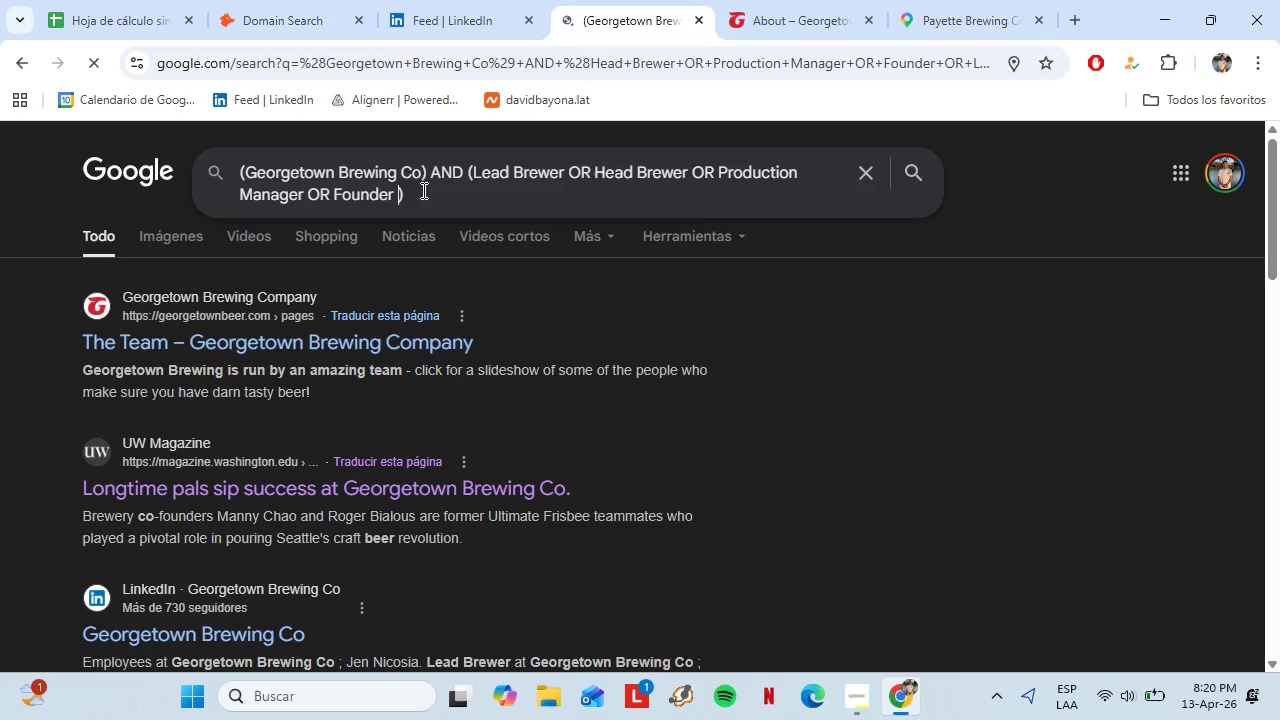 
key(Backspace)
 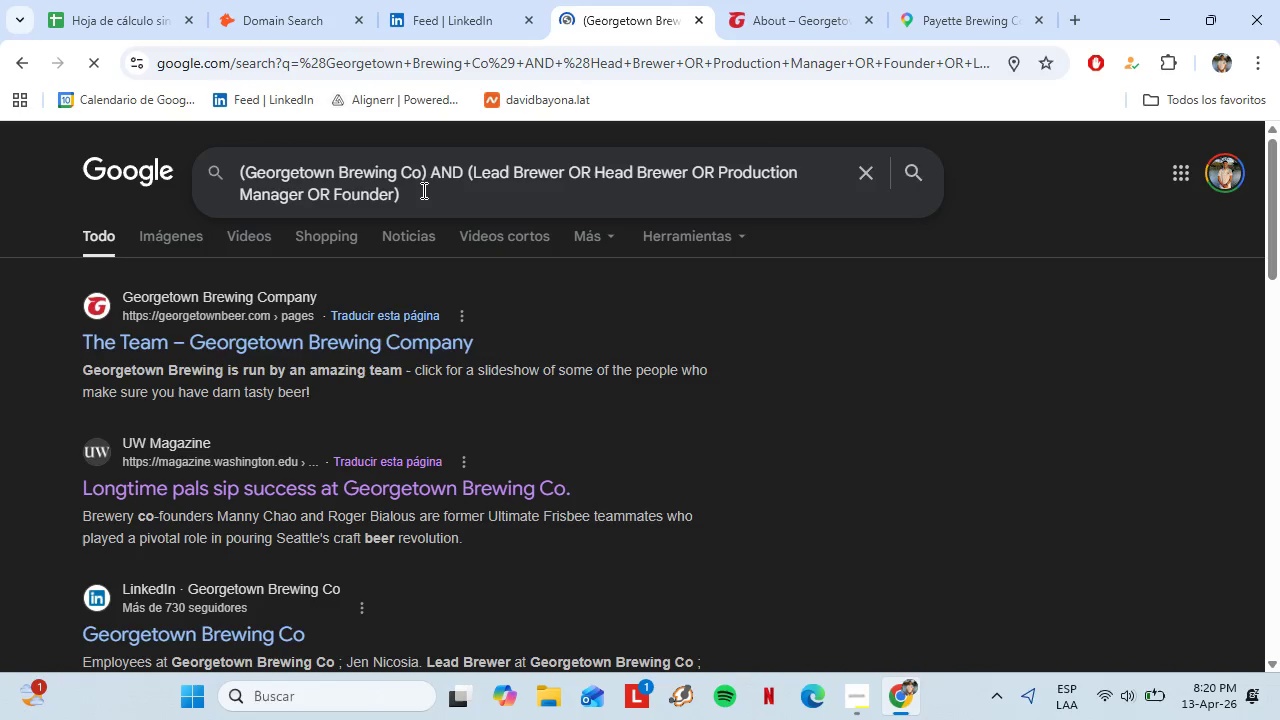 
key(Enter)
 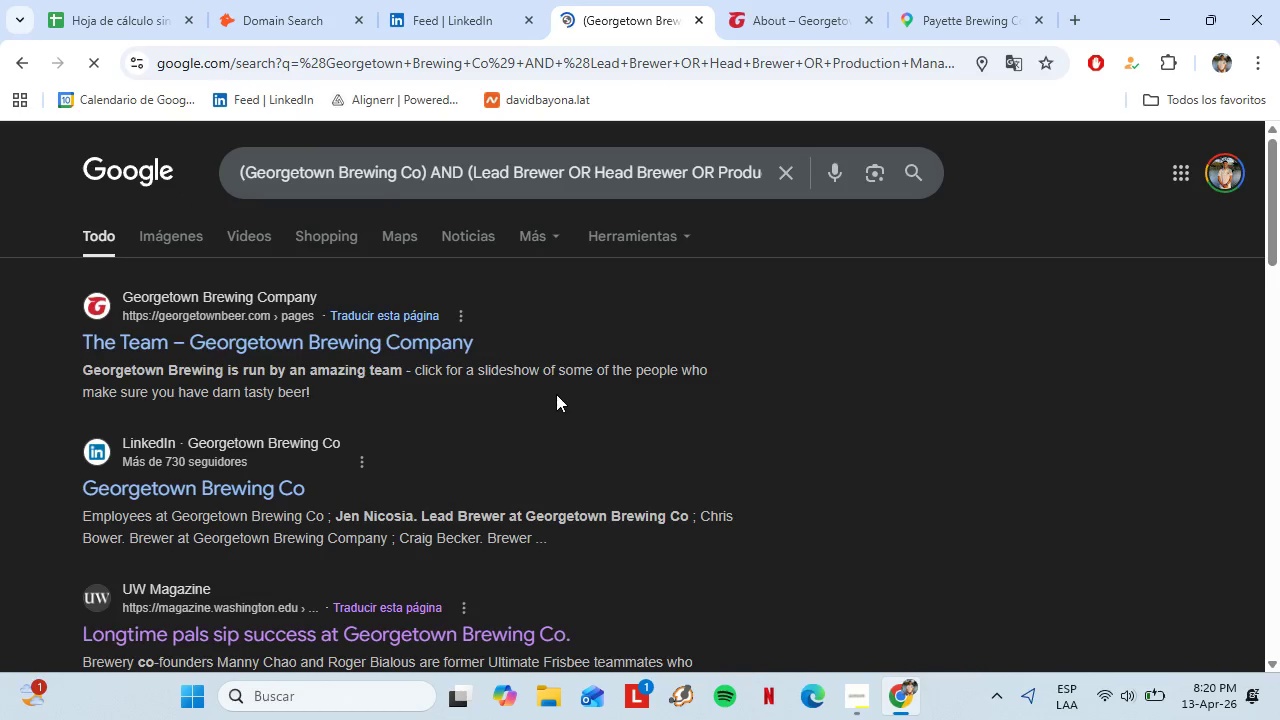 
left_click_drag(start_coordinate=[339, 416], to_coordinate=[414, 420])
 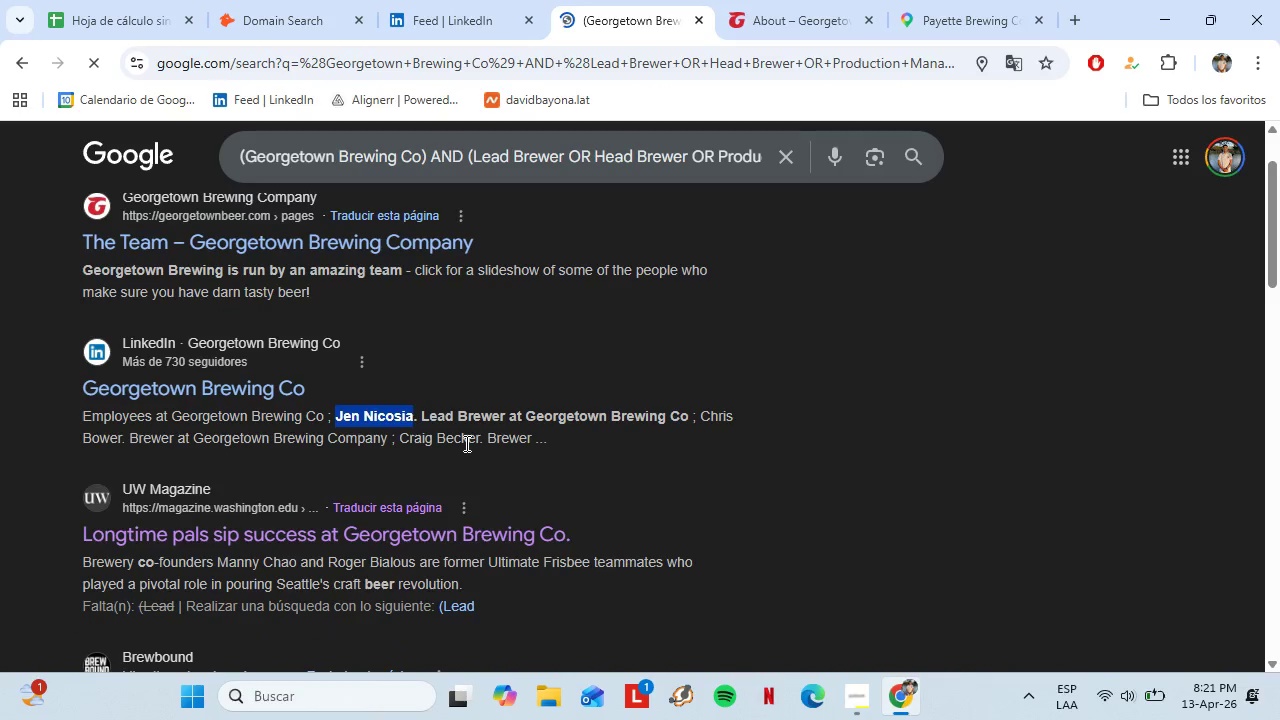 
scroll: coordinate [556, 393], scroll_direction: down, amount: 1.0
 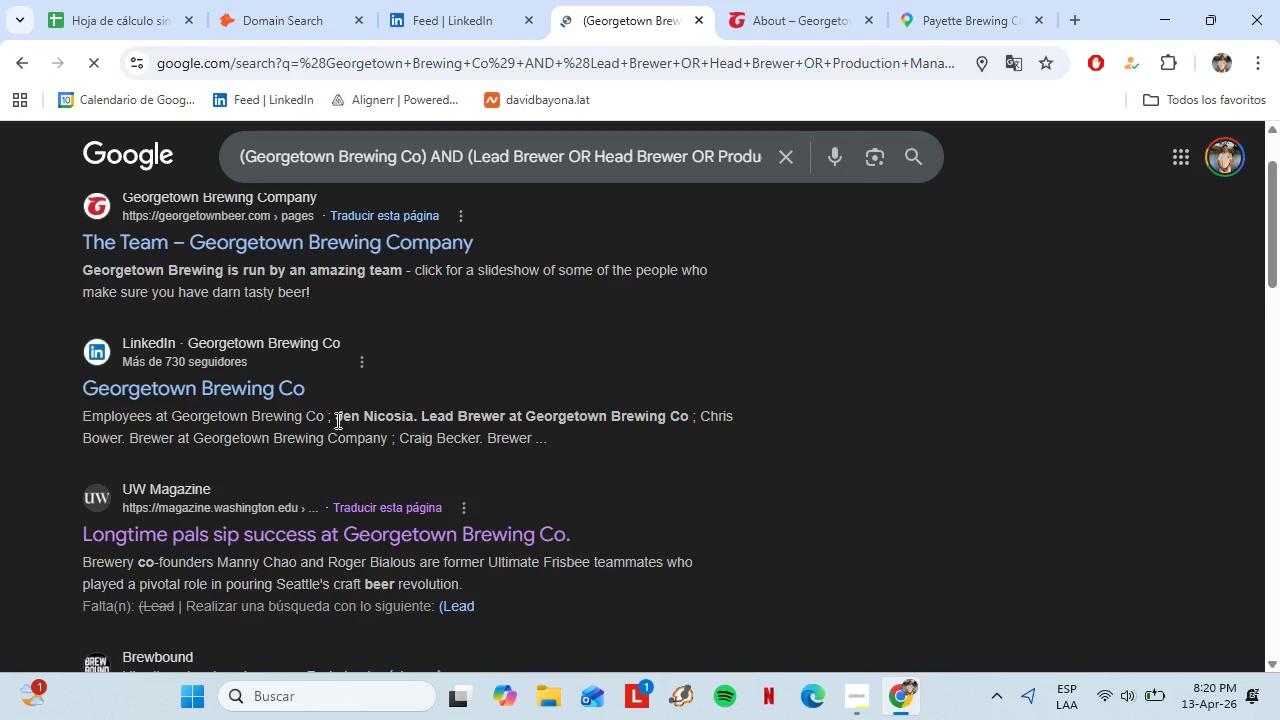 
key(Control+C)
 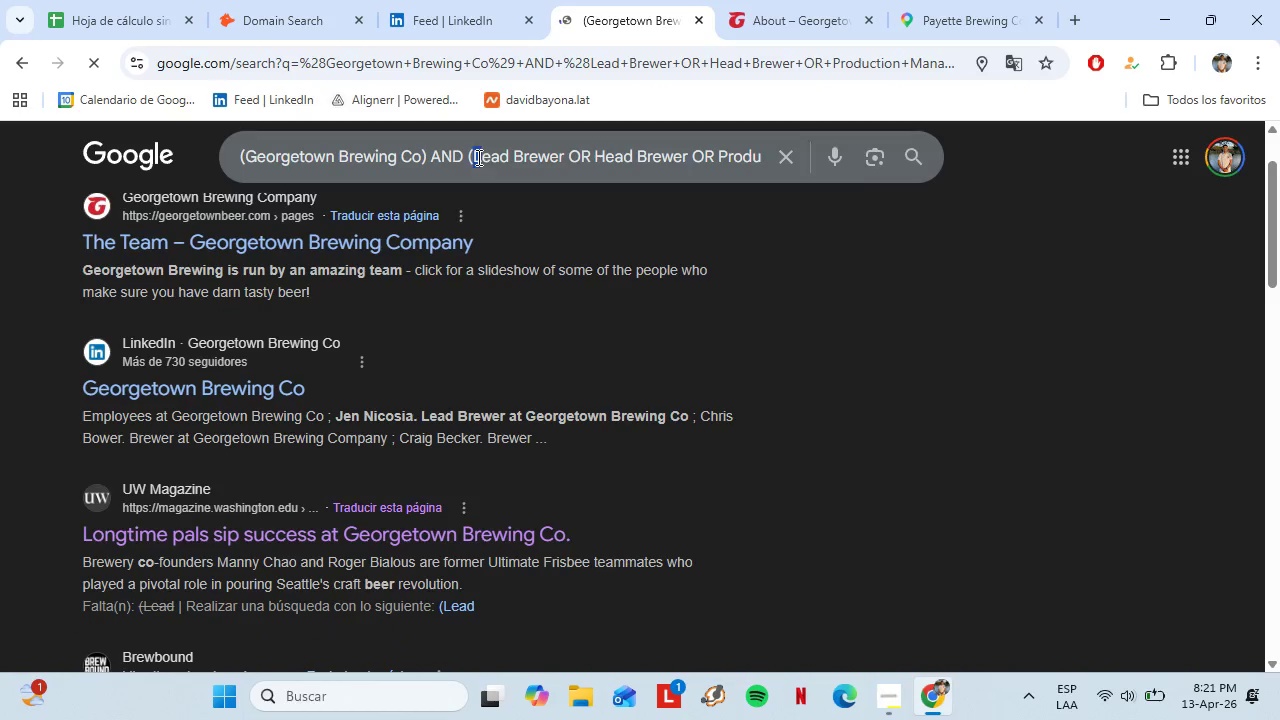 
left_click([474, 157])
 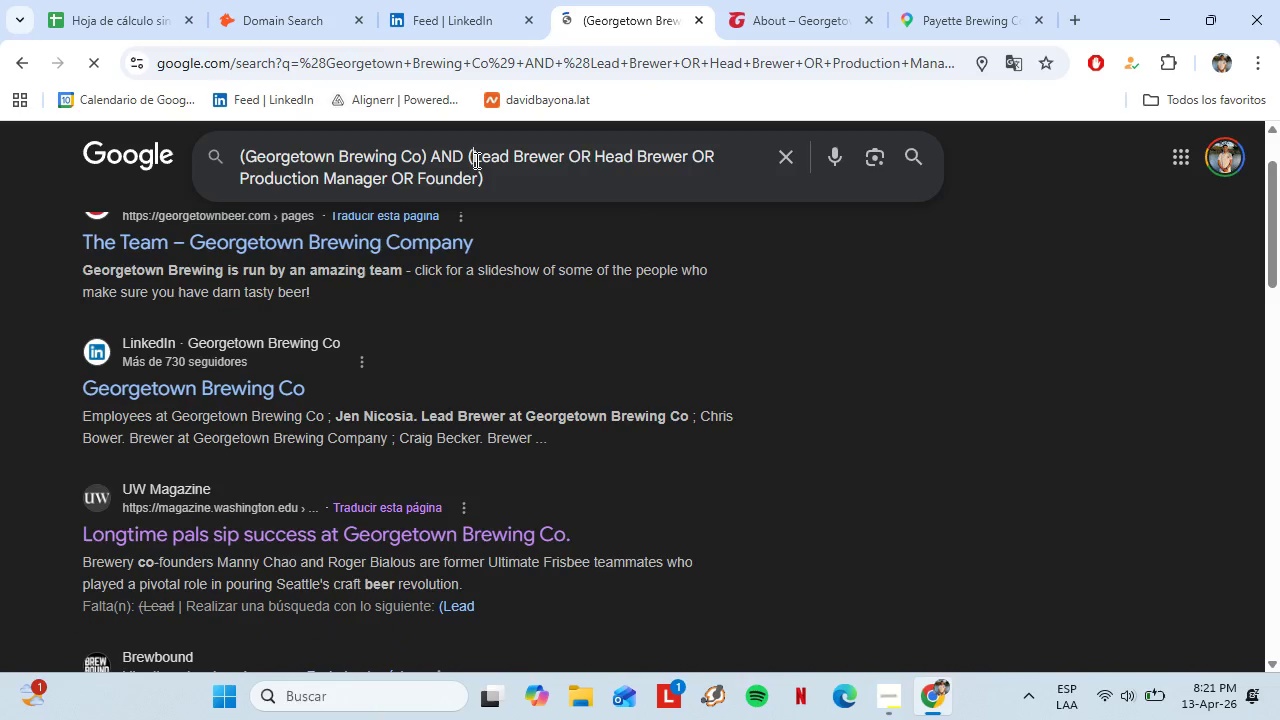 
key(Control+V)
 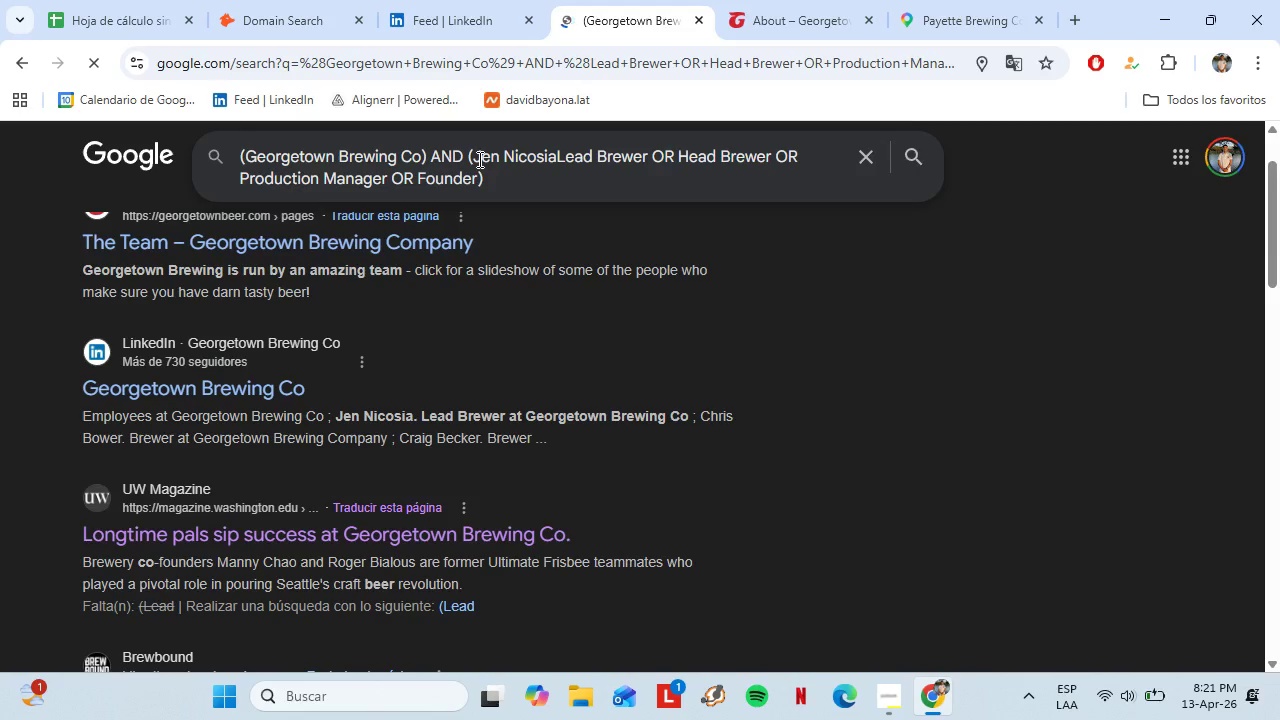 
type(O )
key(Backspace)
key(Backspace)
type( OR )
 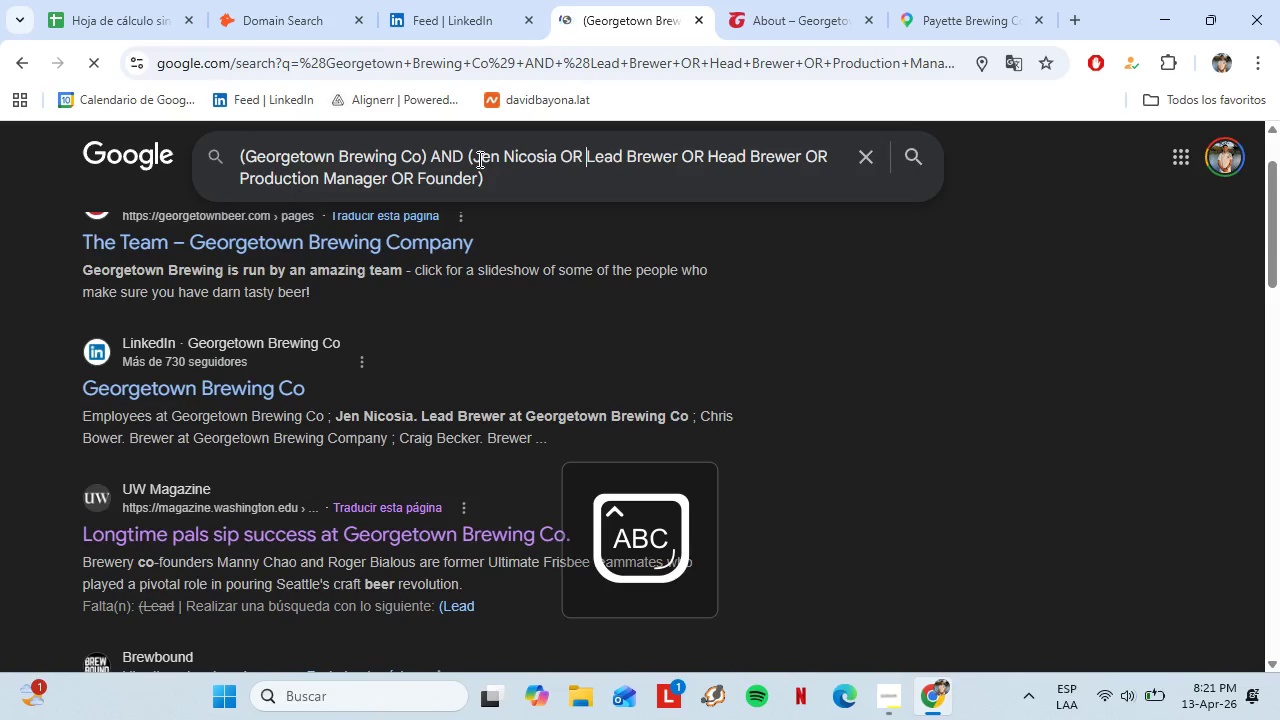 
key(Enter)
 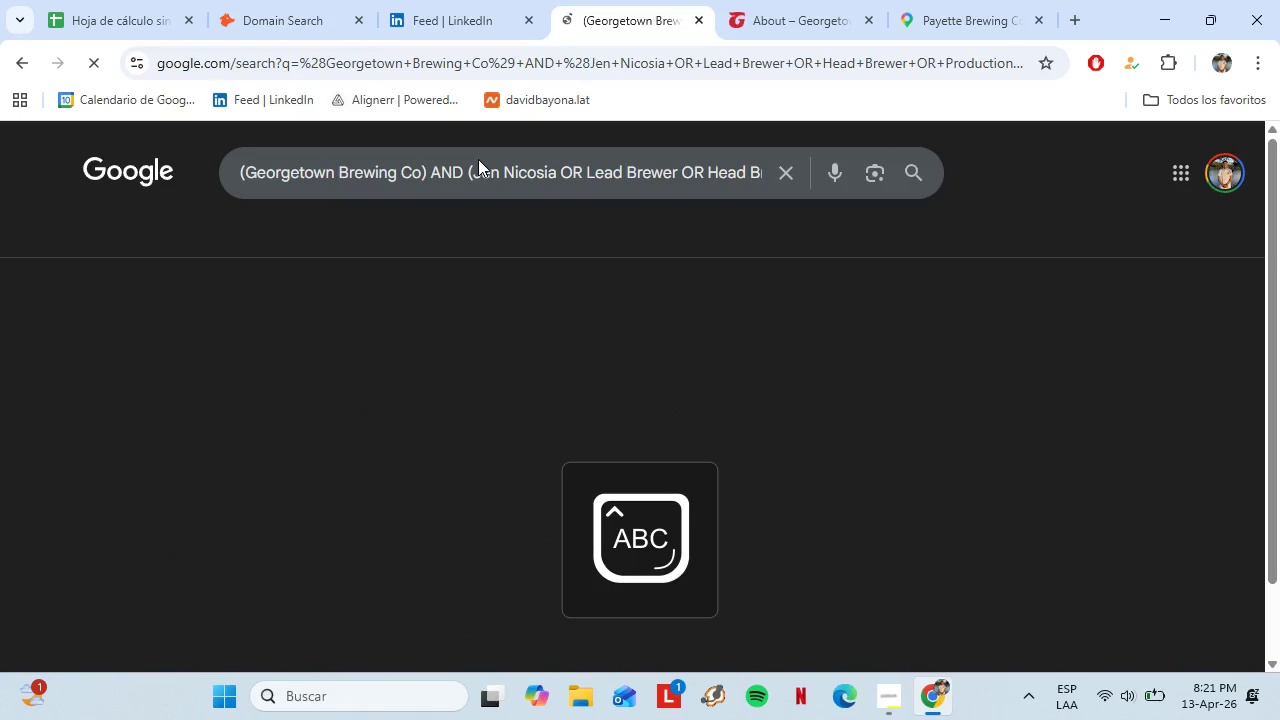 
key(CapsLock)
 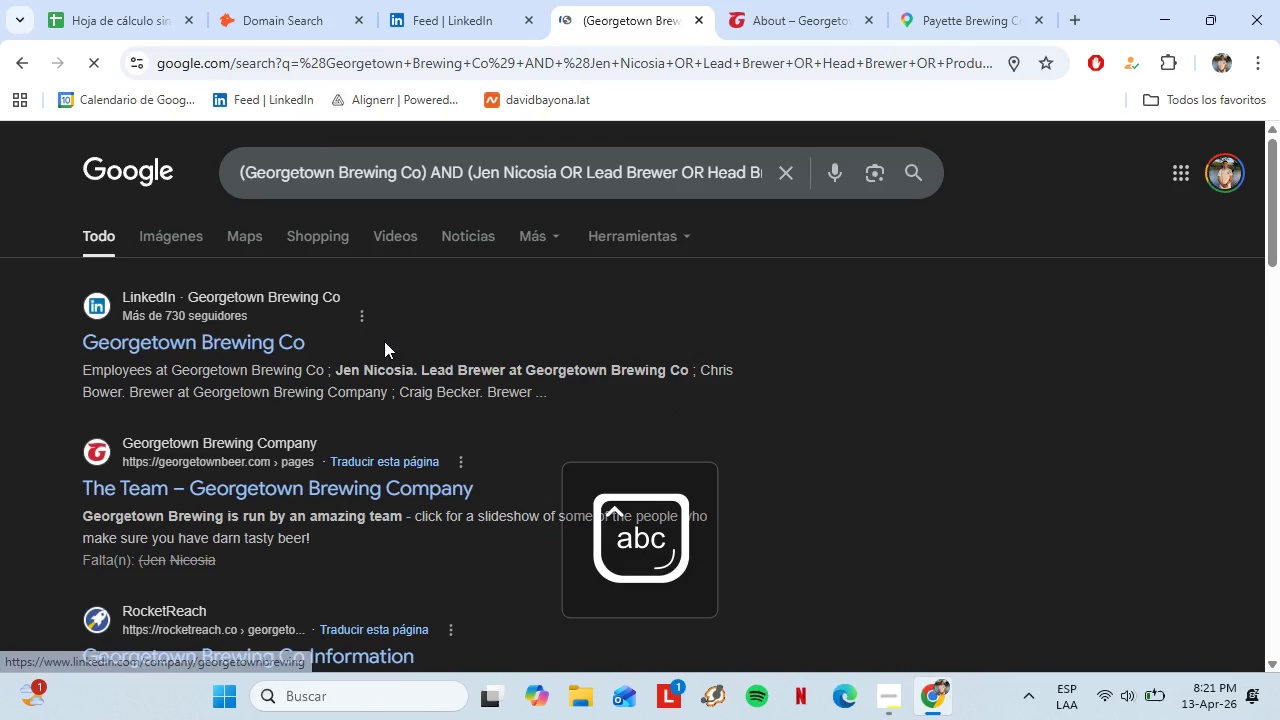 
scroll: coordinate [486, 413], scroll_direction: down, amount: 3.0
 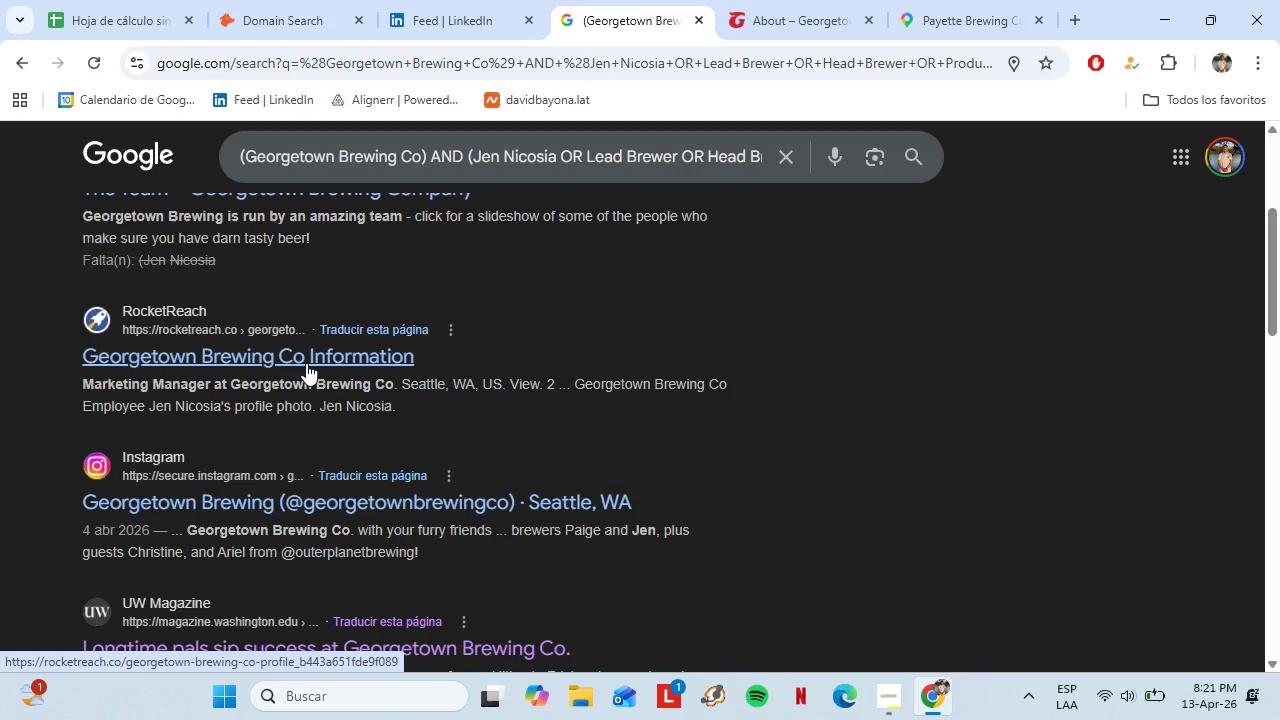 
scroll: coordinate [503, 322], scroll_direction: up, amount: 4.0
 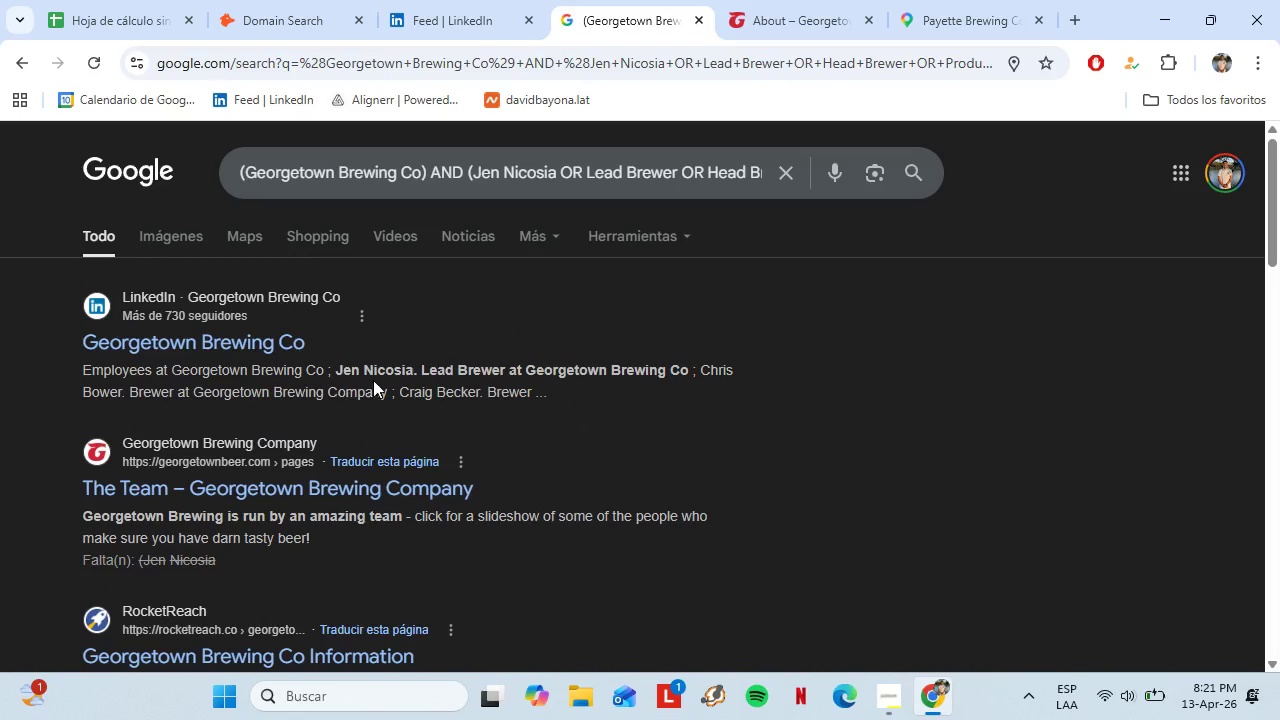 
left_click([127, 17])
 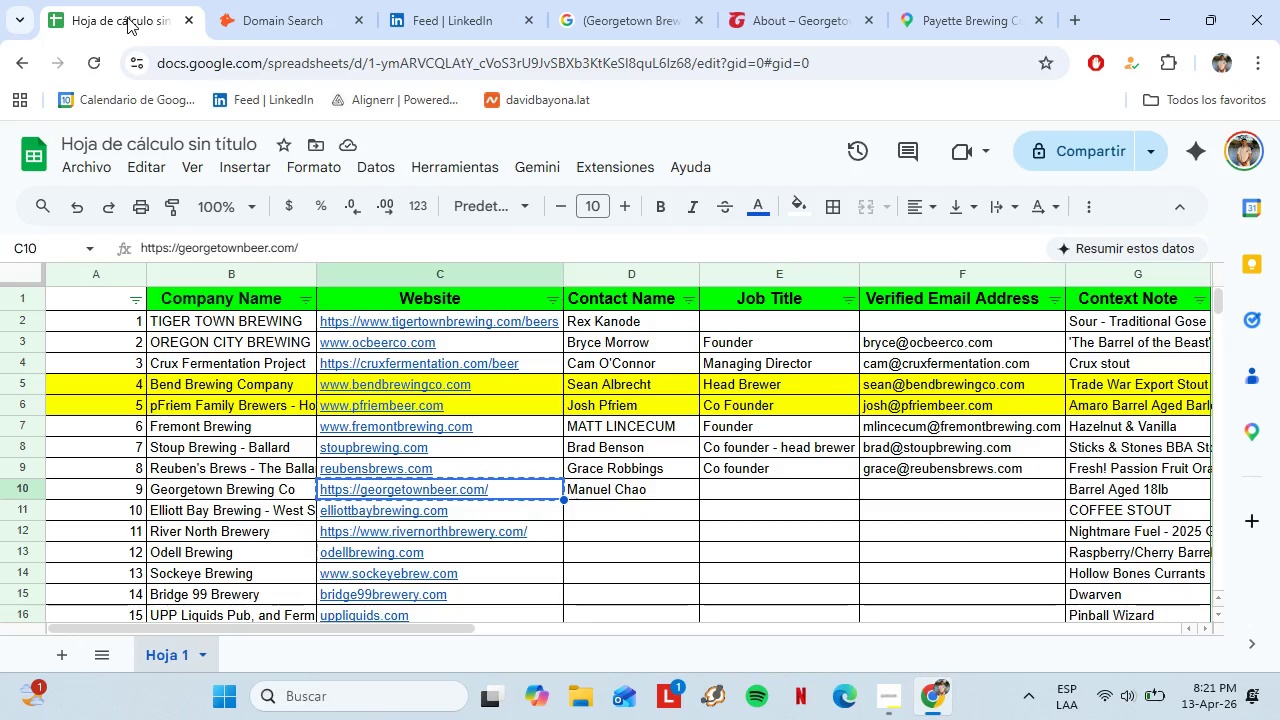 
left_click([271, 0])
 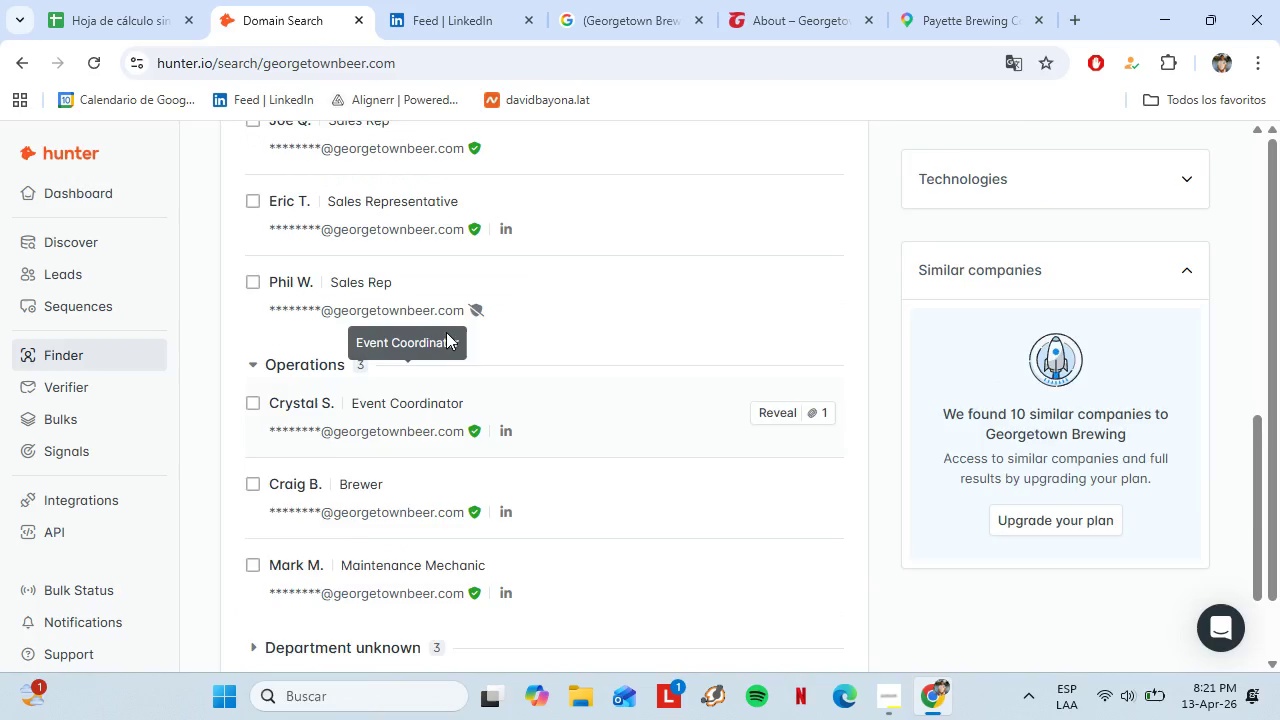 
scroll: coordinate [490, 390], scroll_direction: up, amount: 6.0
 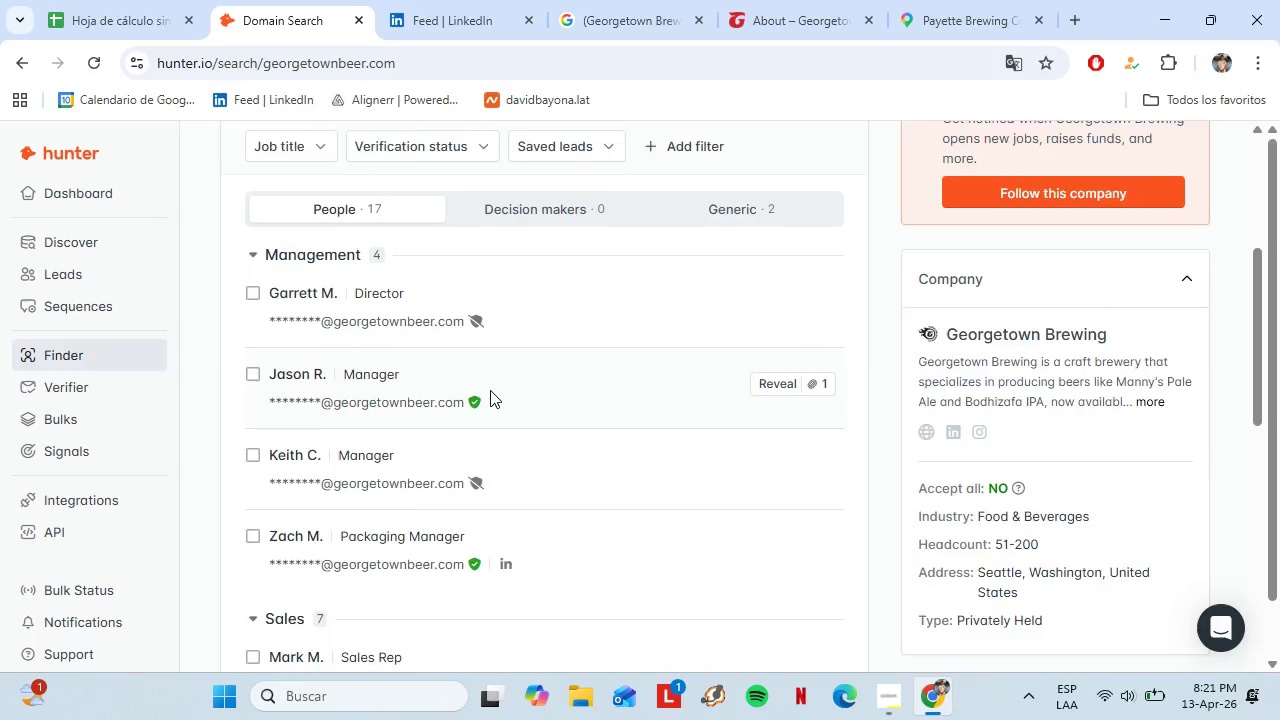 
scroll: coordinate [490, 390], scroll_direction: down, amount: 2.0
 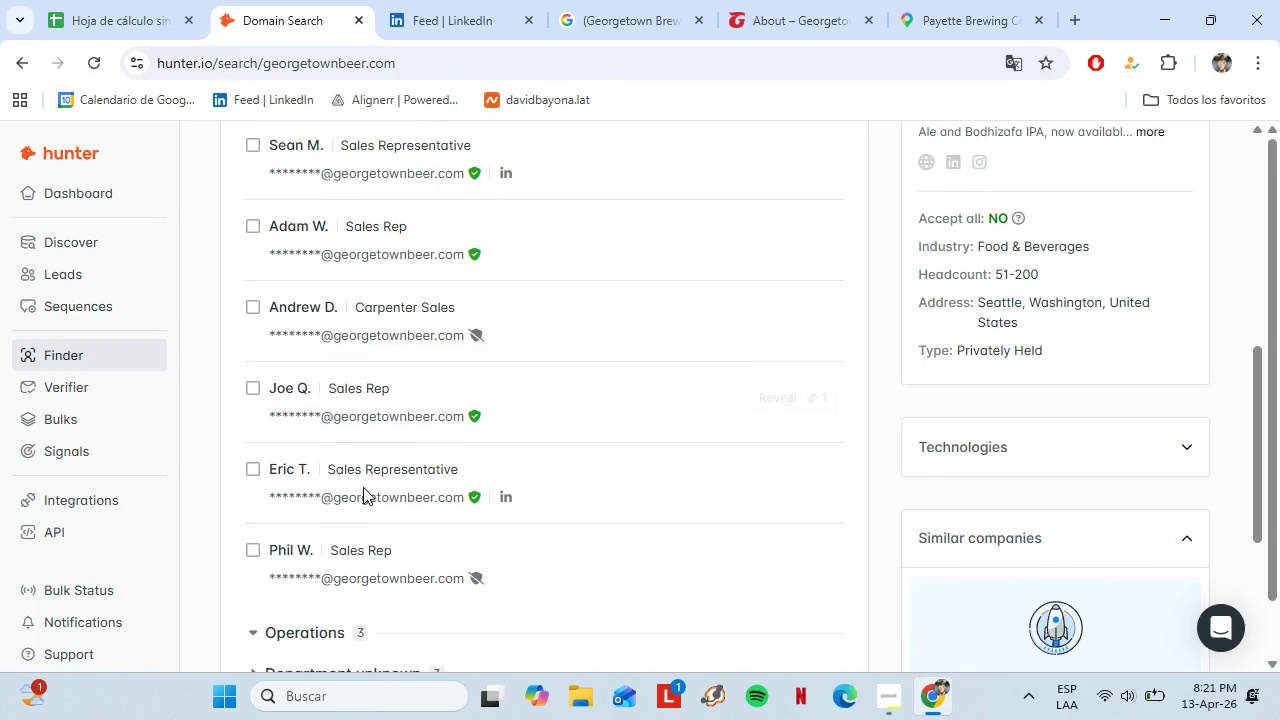 
left_click([380, 513])
 